 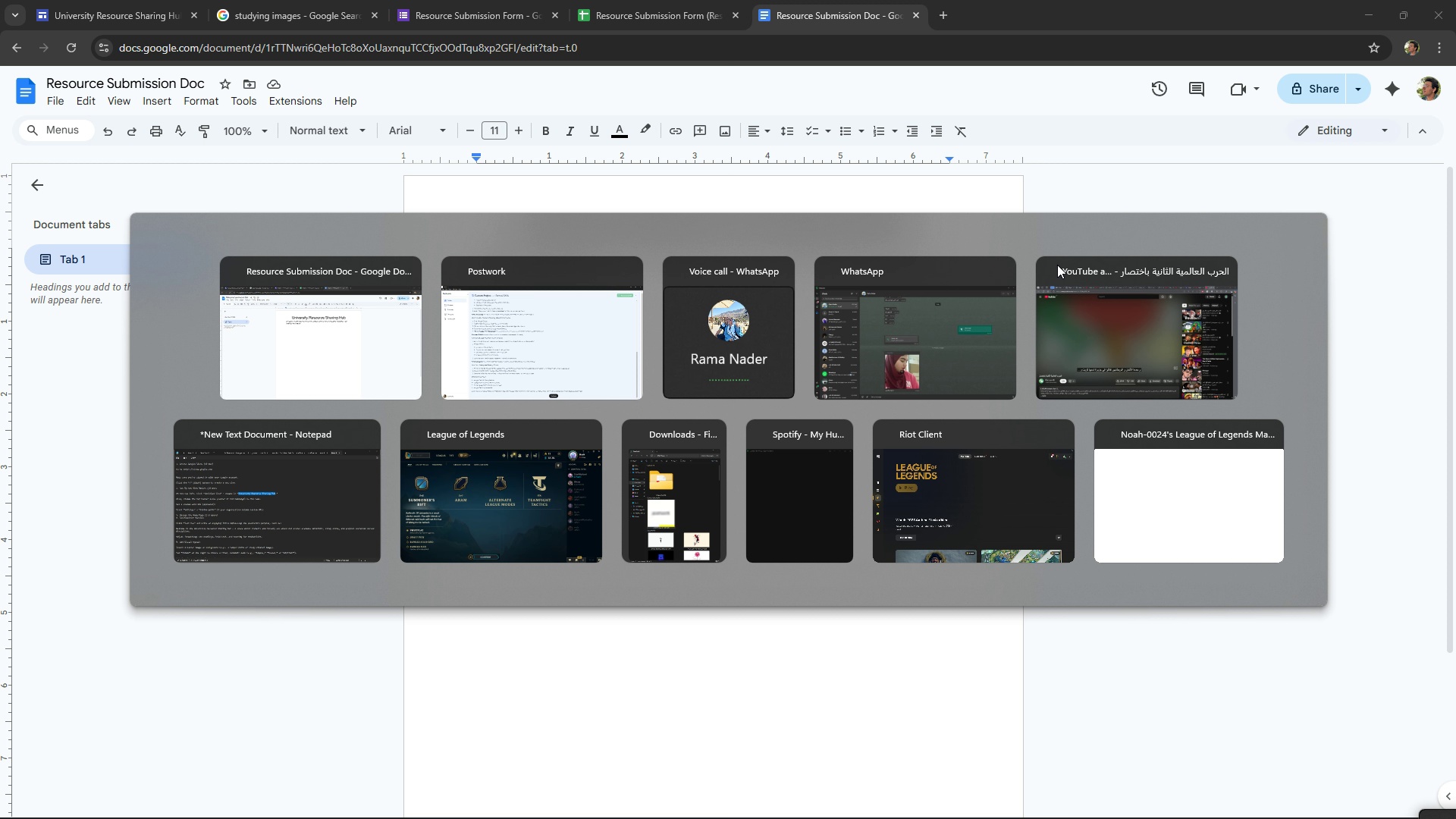 
key(Alt+Tab)
 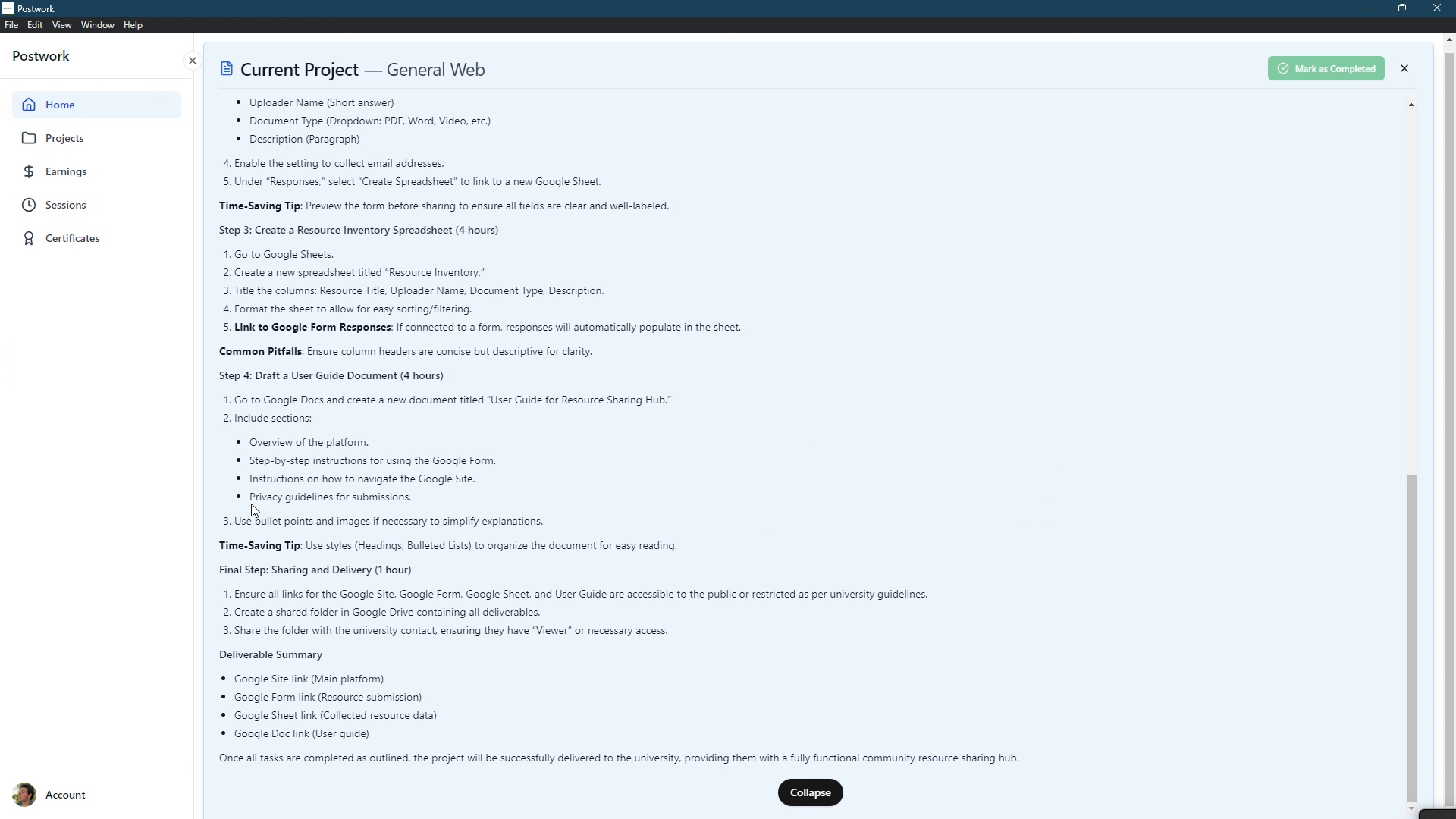 
wait(6.63)
 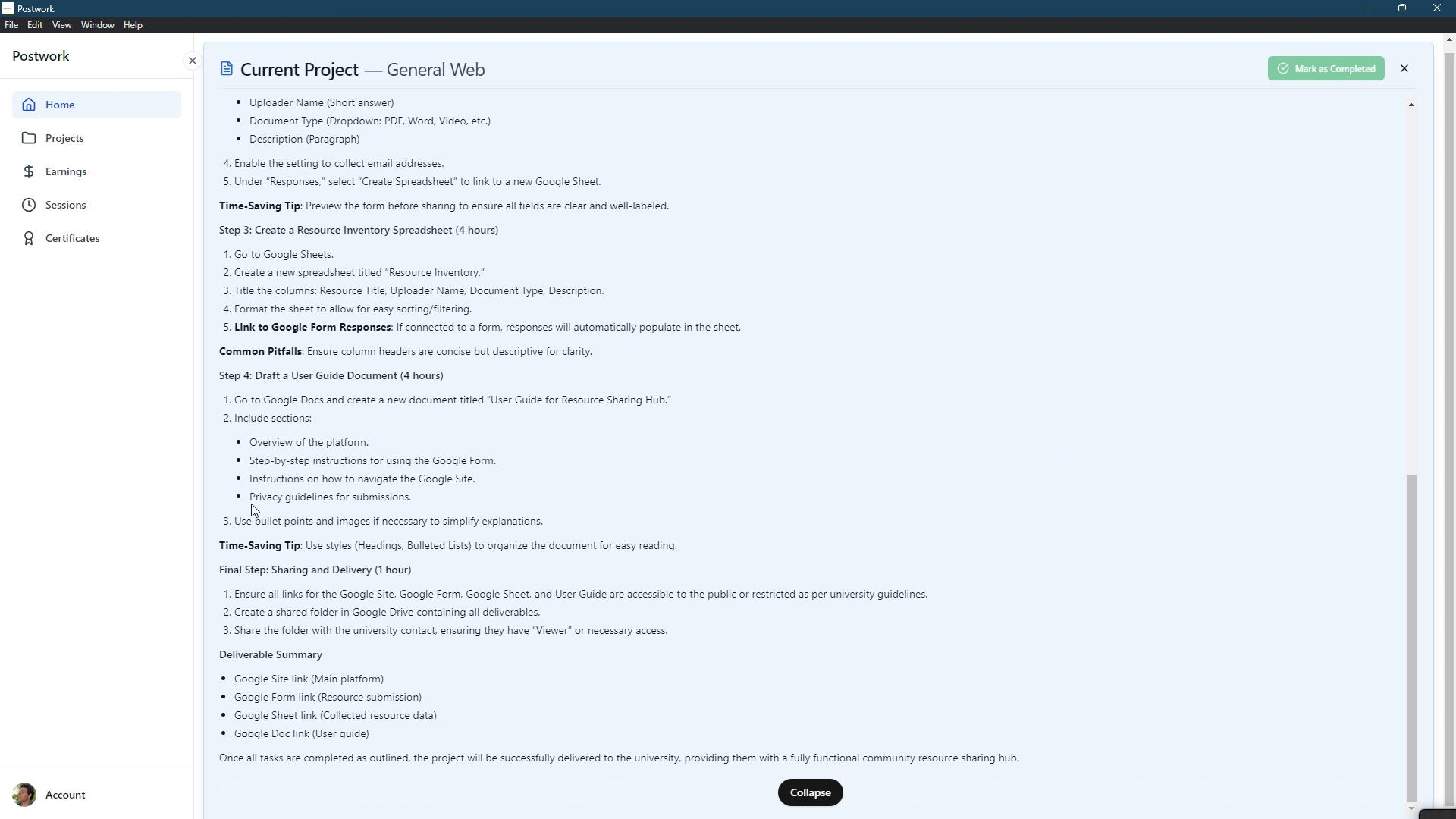 
scroll: coordinate [384, 324], scroll_direction: up, amount: 2.0
 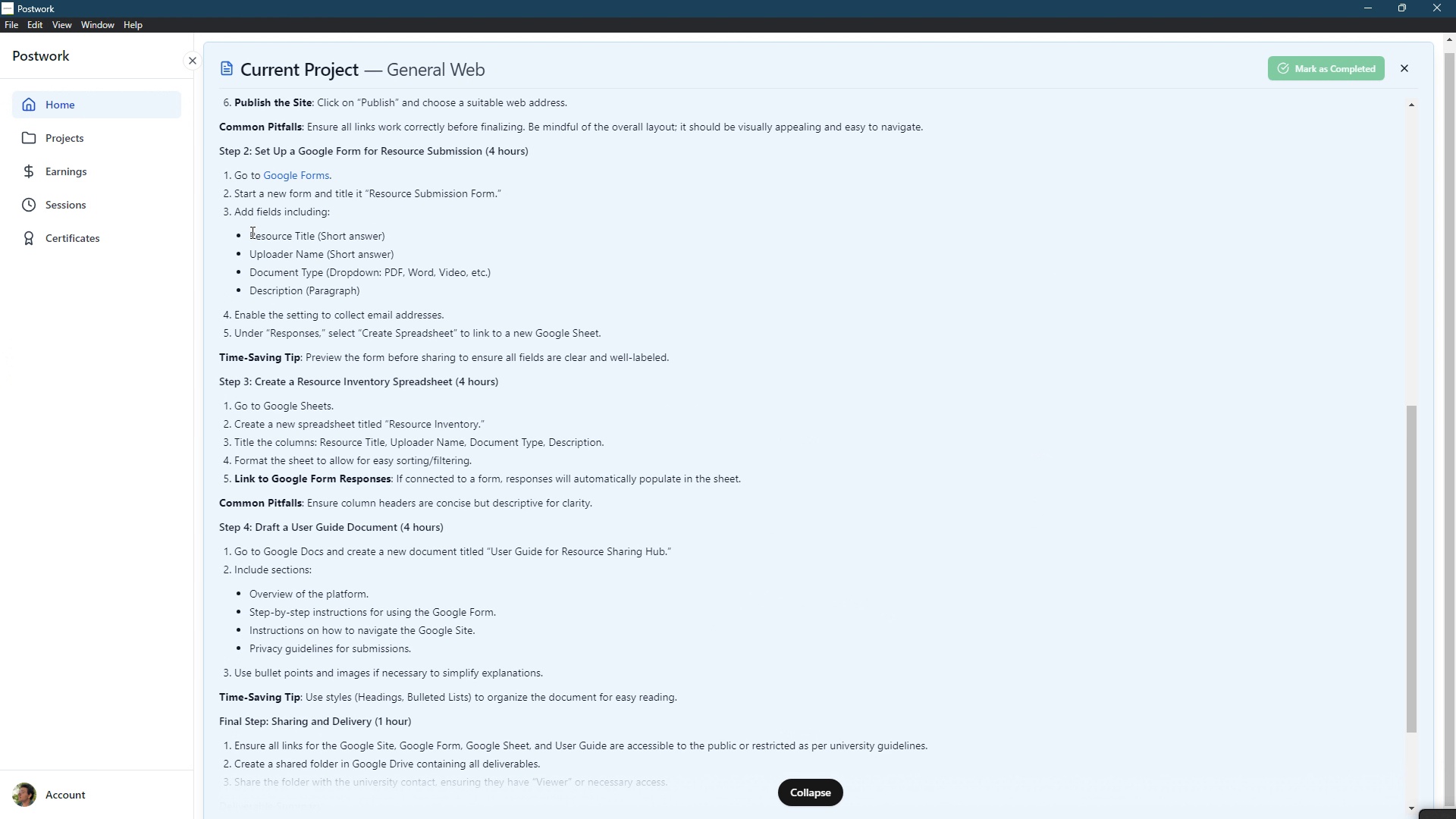 
left_click_drag(start_coordinate=[249, 232], to_coordinate=[401, 291])
 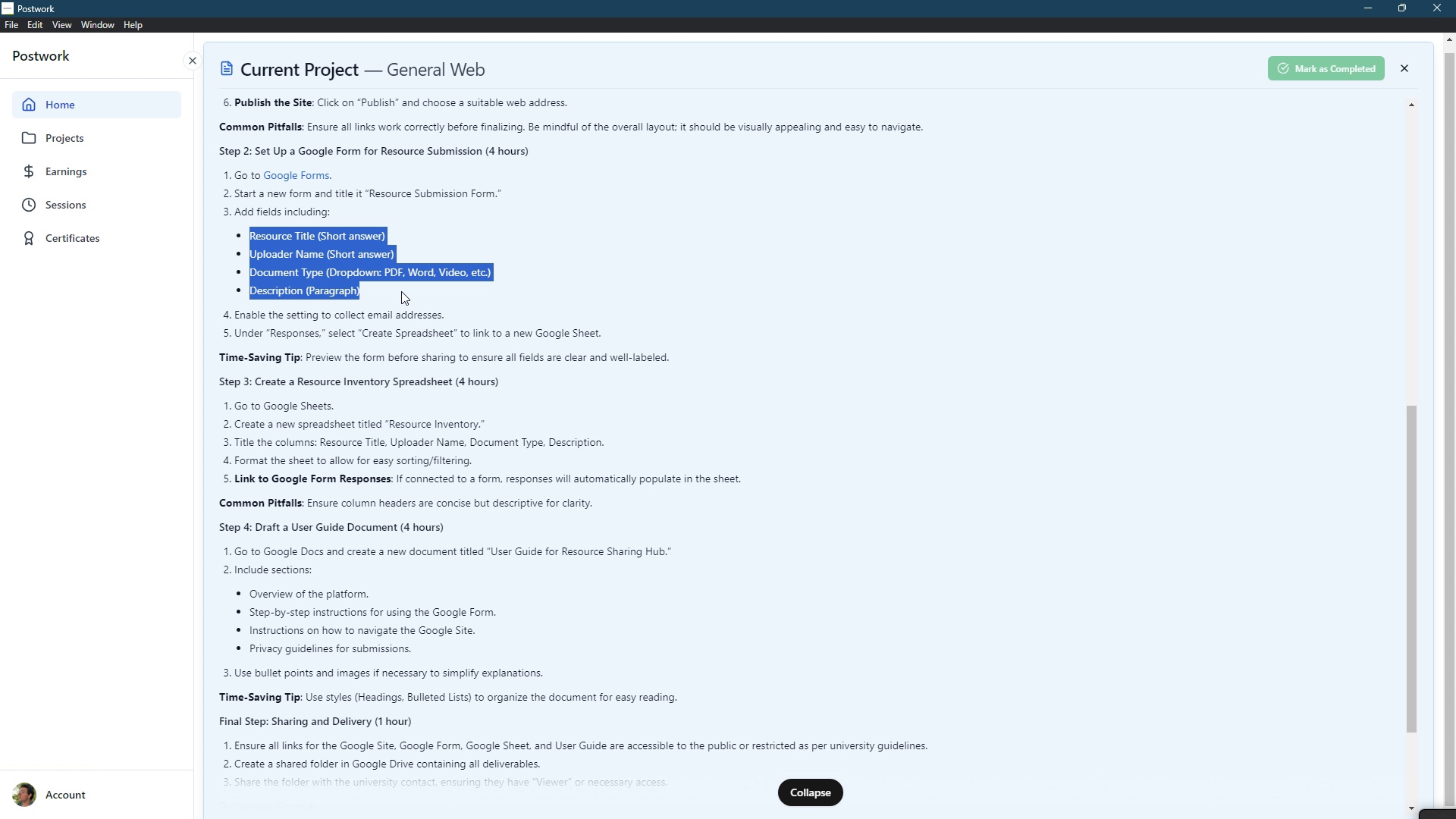 
key(Control+C)
 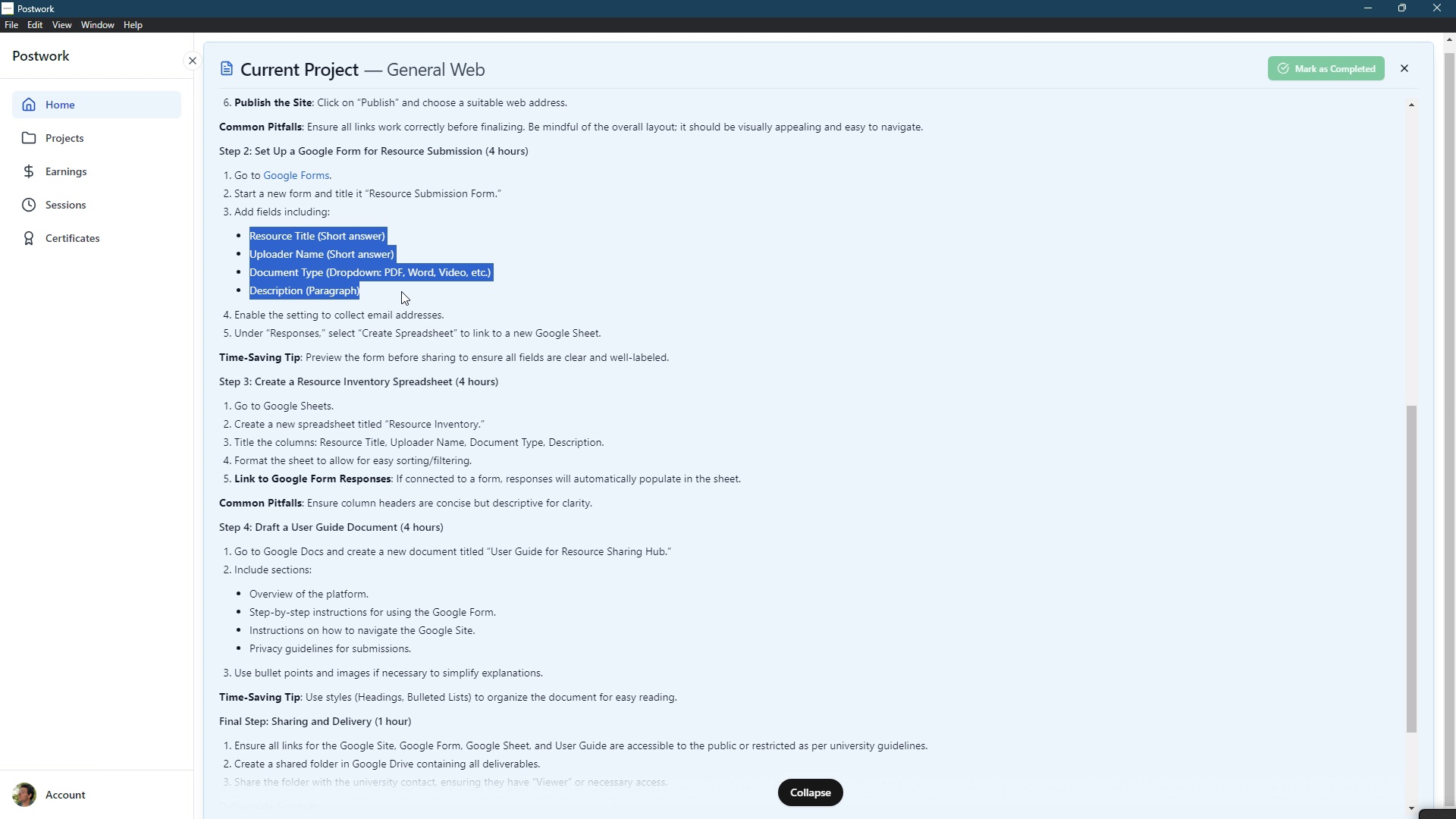 
key(Control+C)
 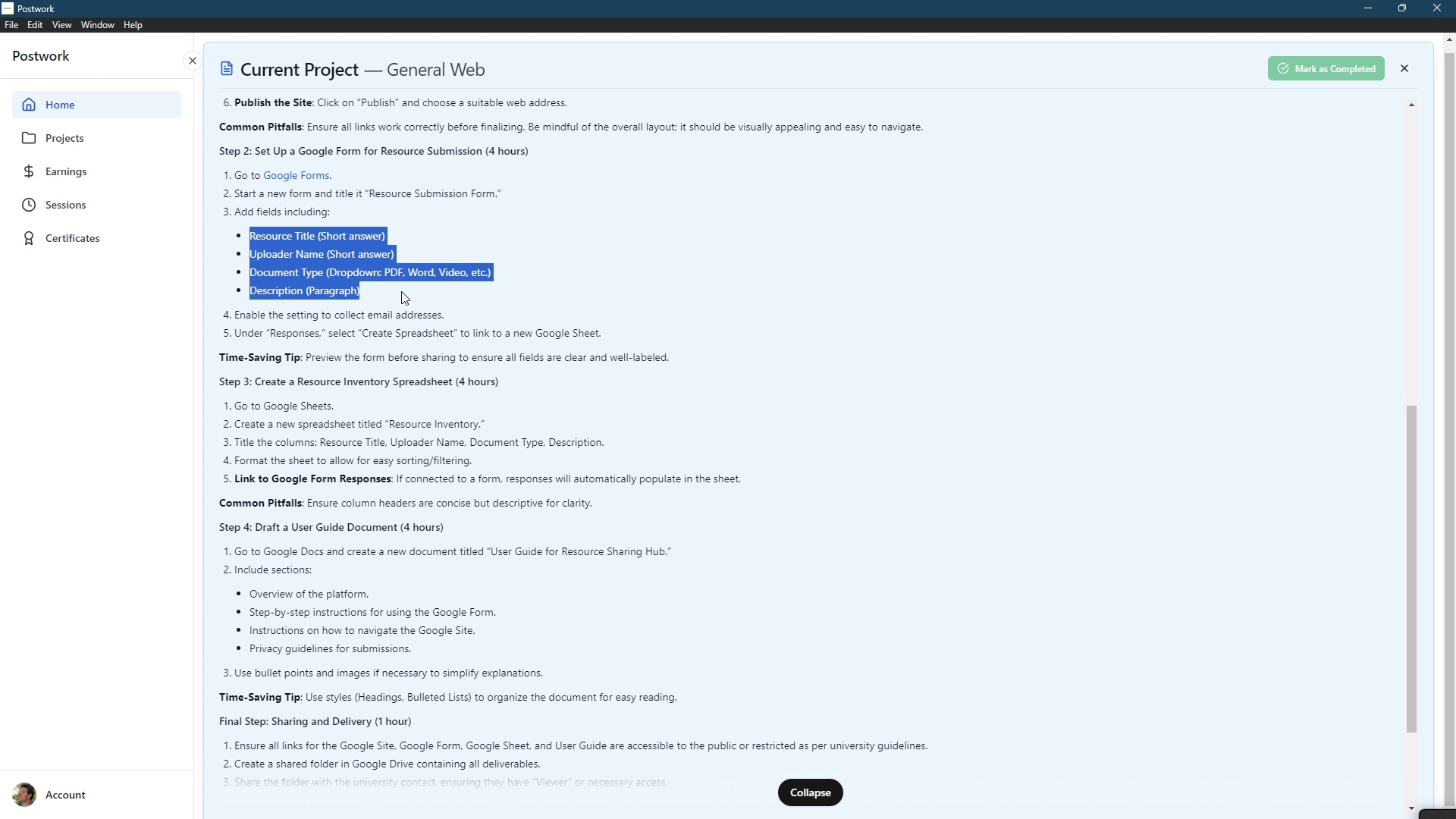 
scroll: coordinate [401, 291], scroll_direction: down, amount: 1.0
 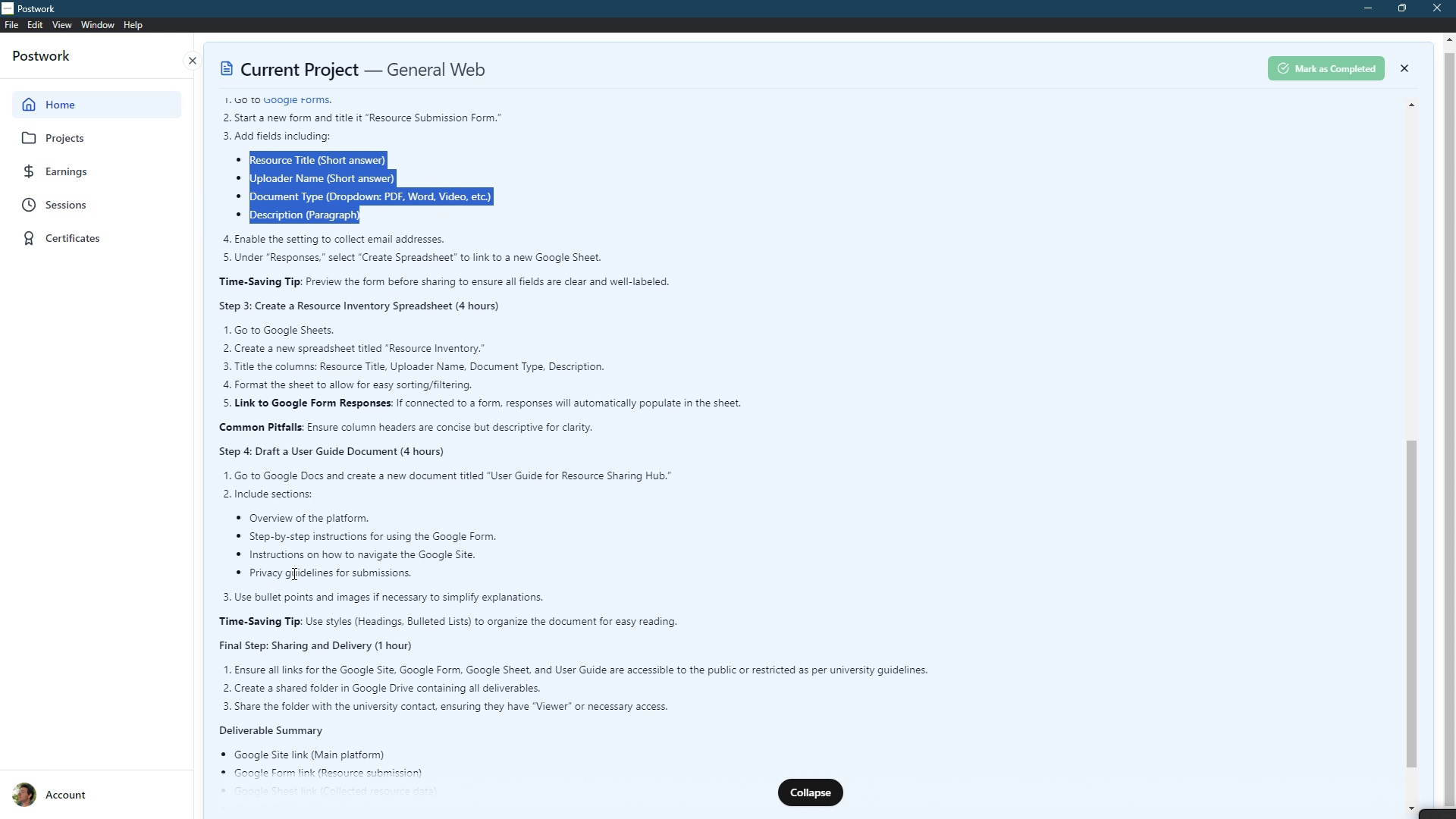 
wait(5.45)
 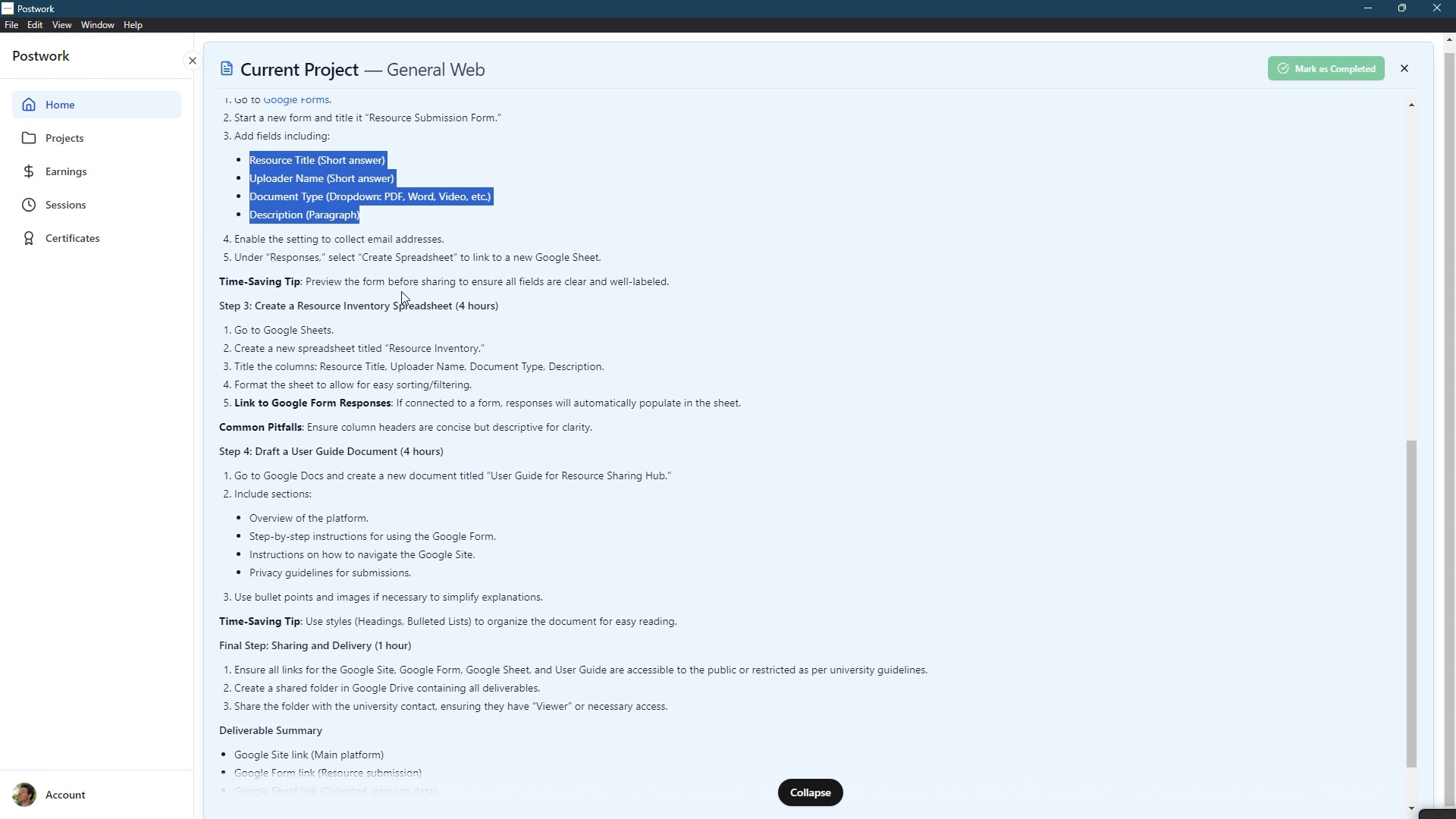 
key(Alt+AltLeft)
 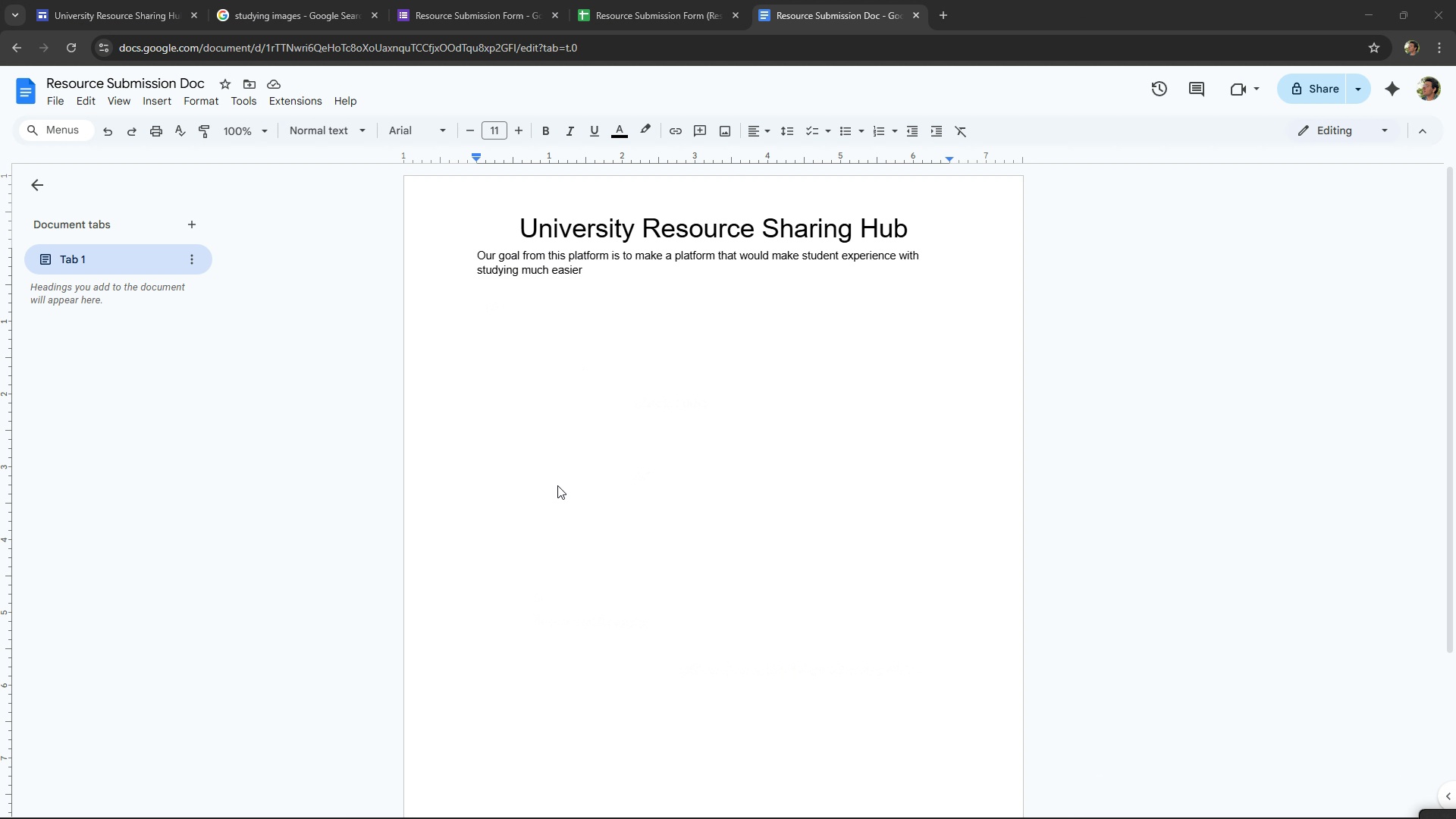 
key(Alt+Tab)
 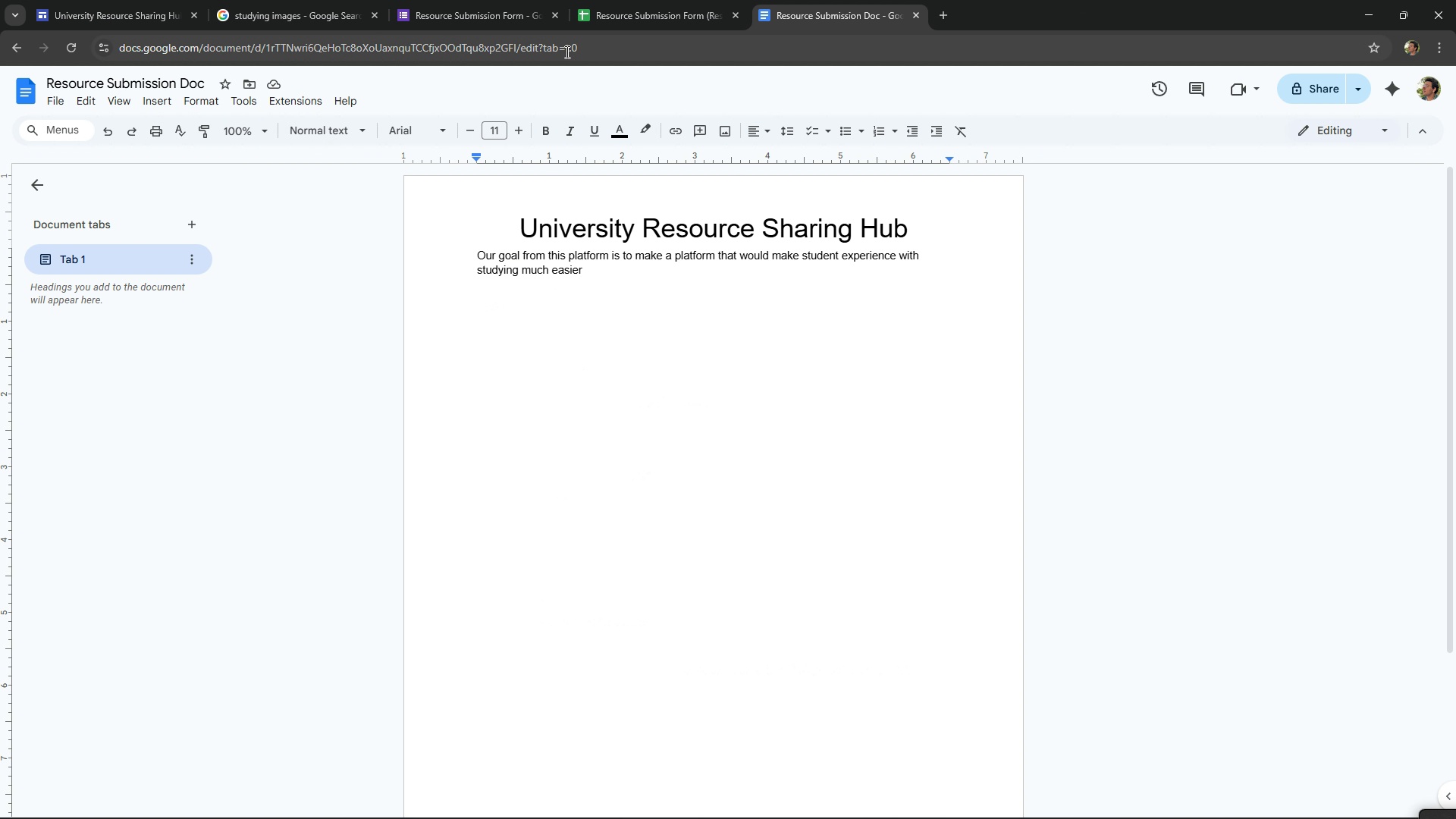 
left_click([566, 52])
 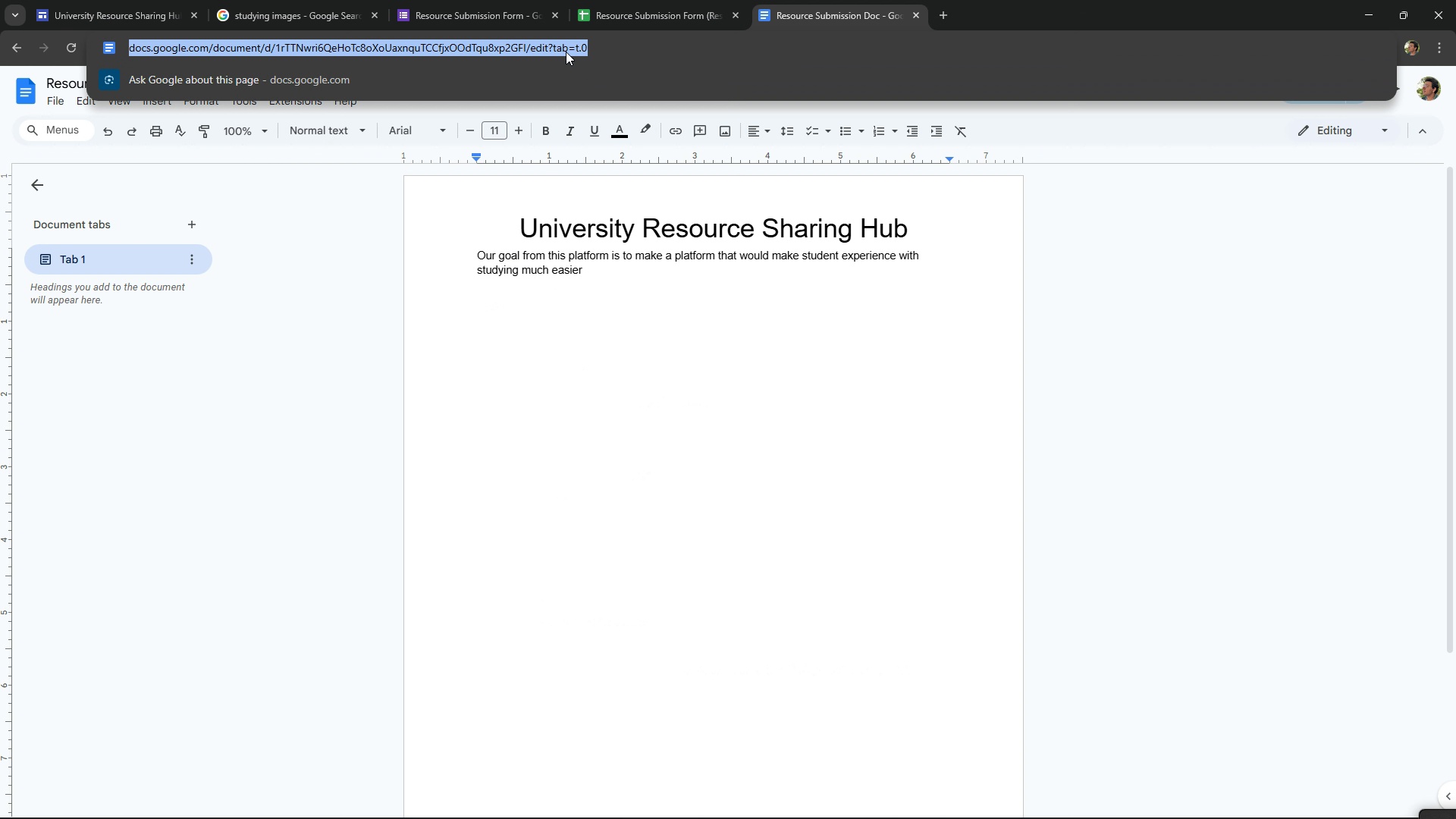 
key(Control+V)
 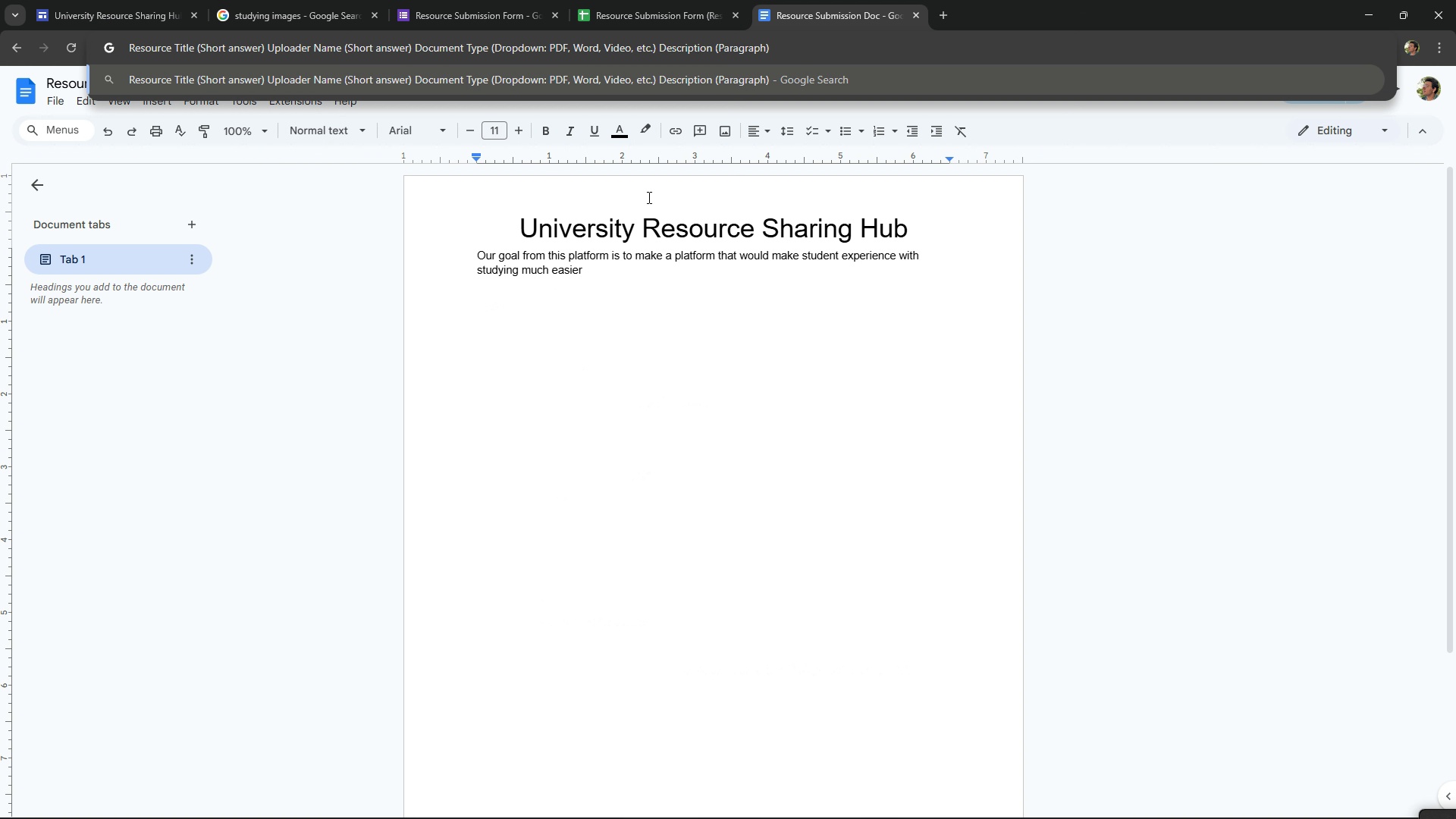 
key(Control+A)
 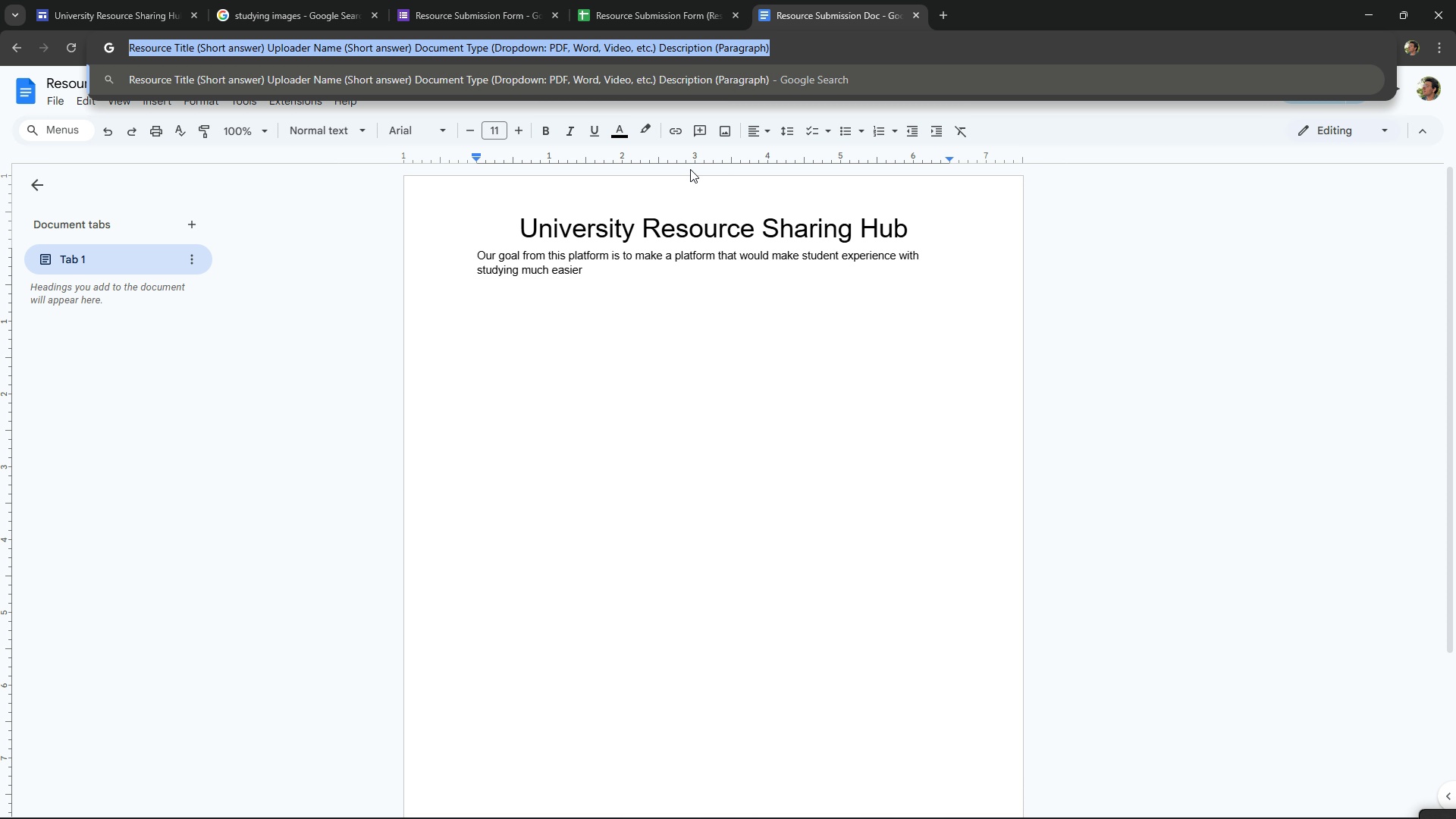 
key(Control+C)
 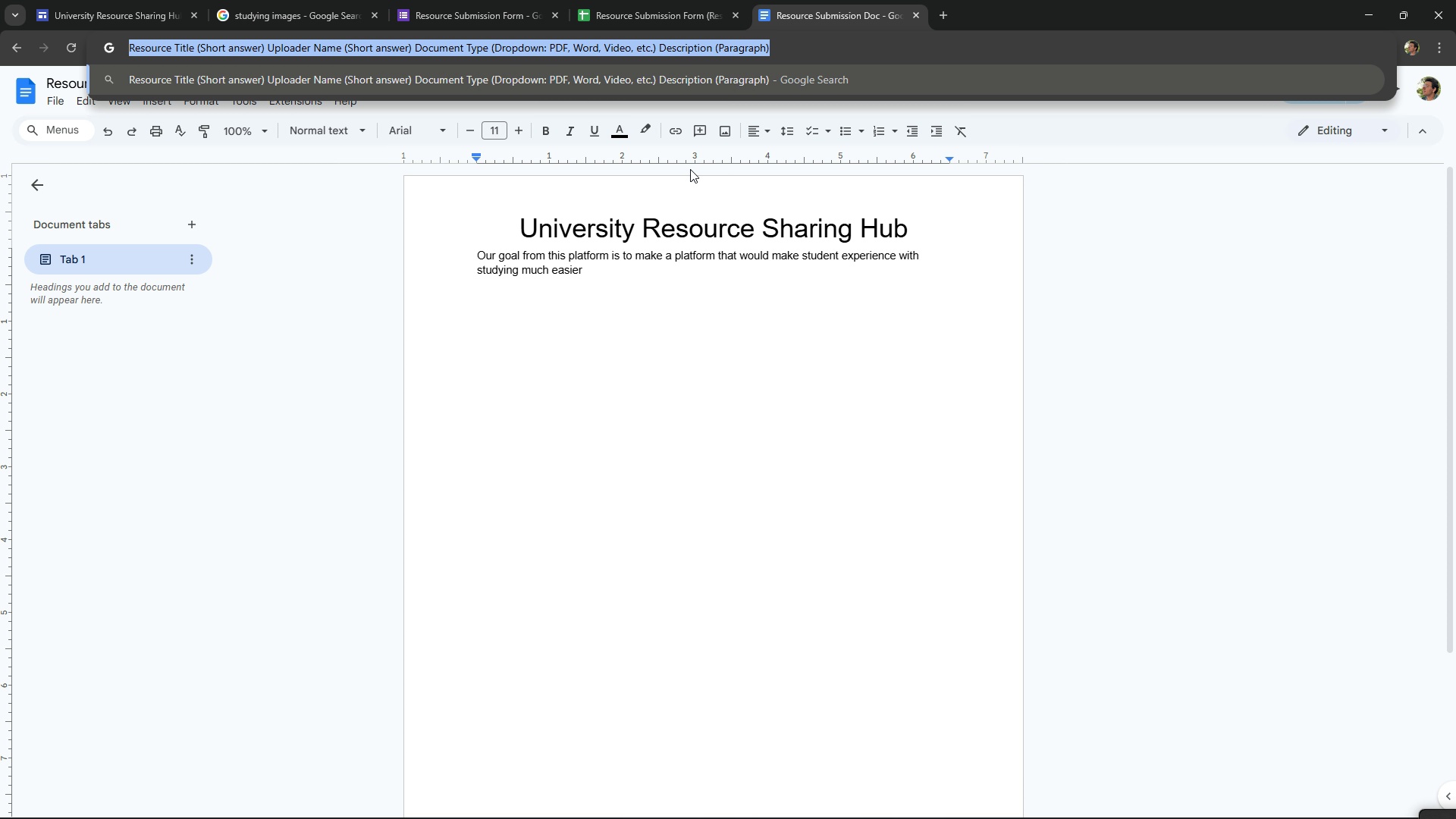 
key(Control+C)
 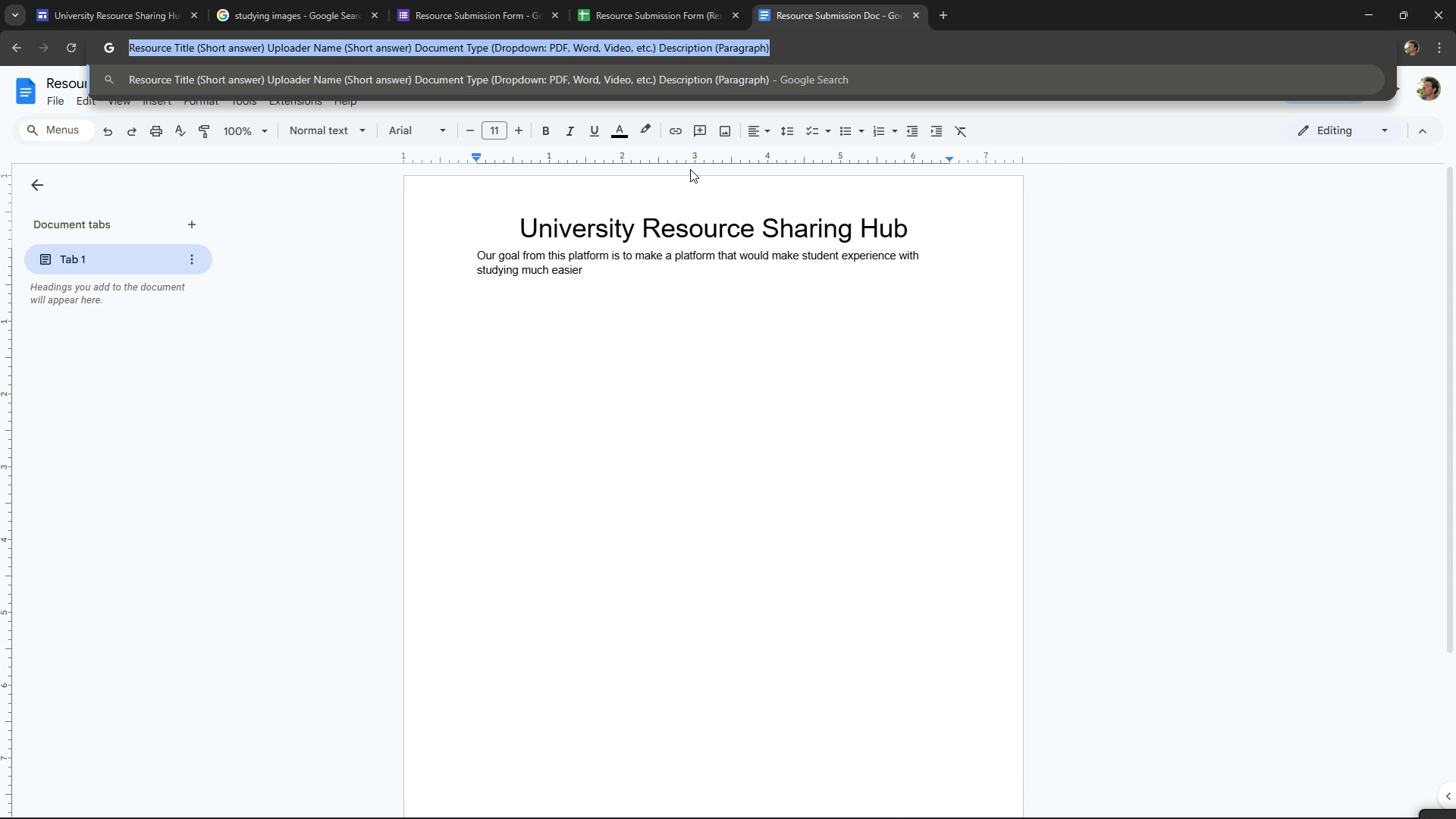 
key(Control+C)
 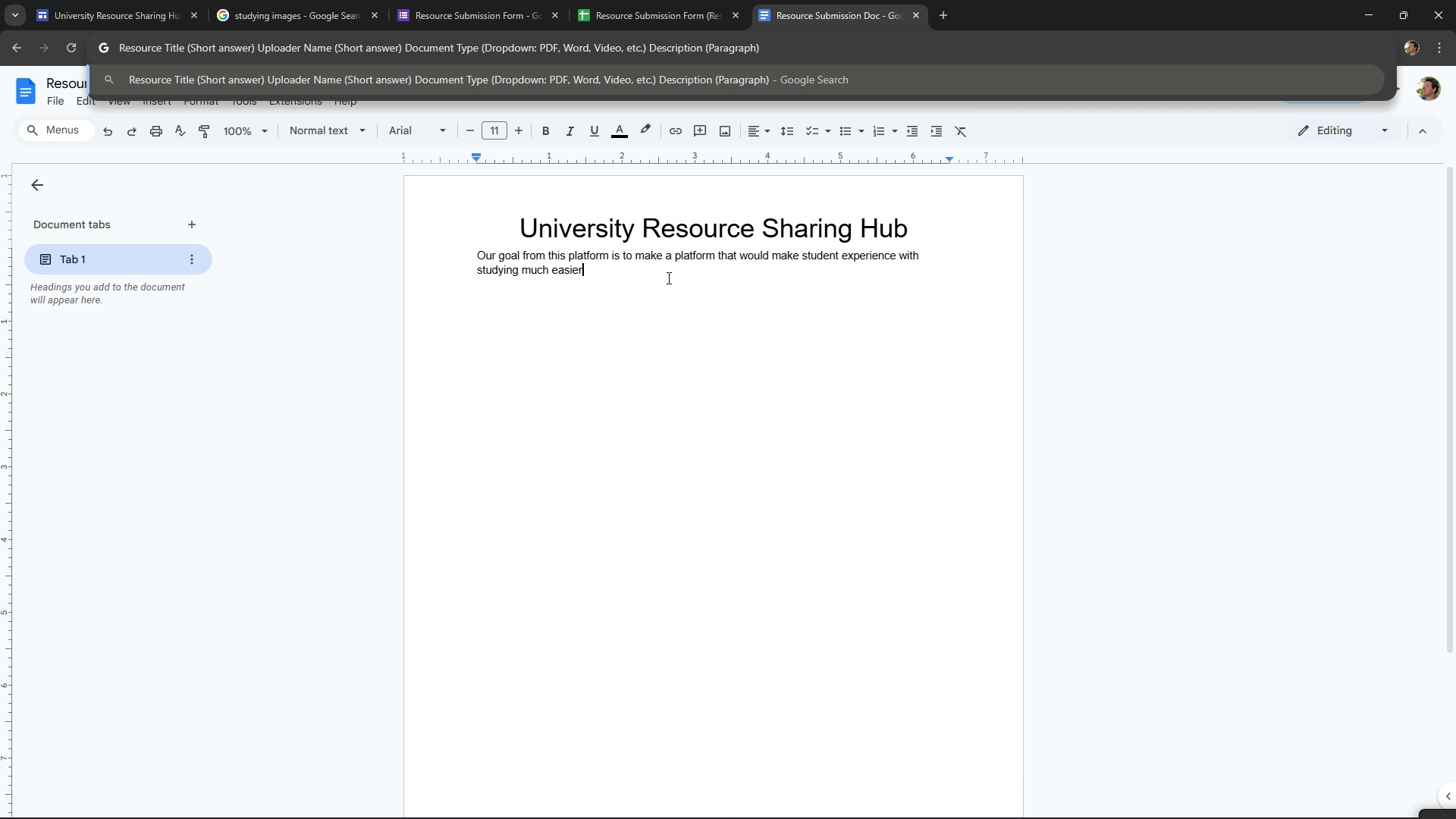 
left_click([667, 278])
 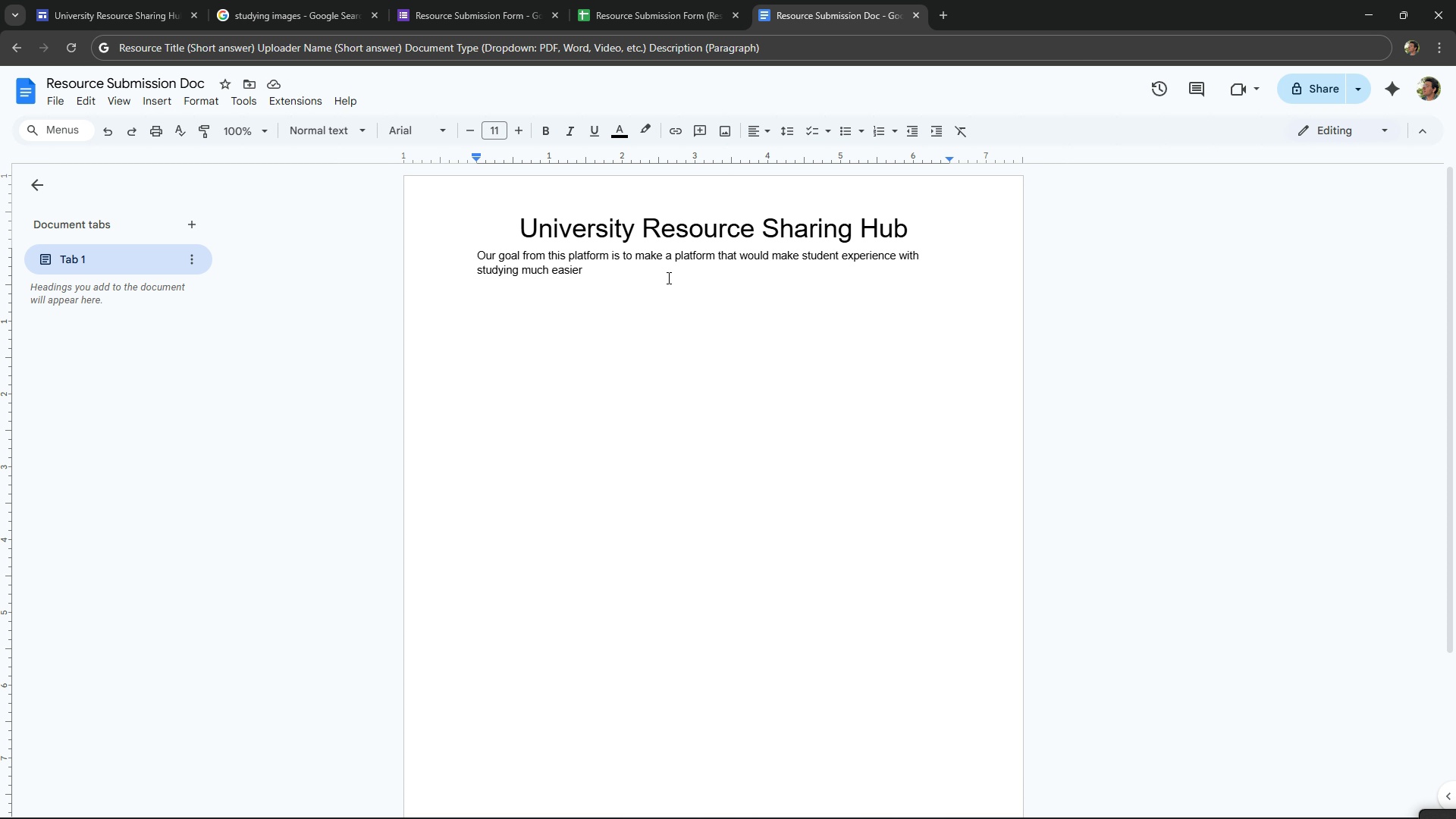 
key(Enter)
 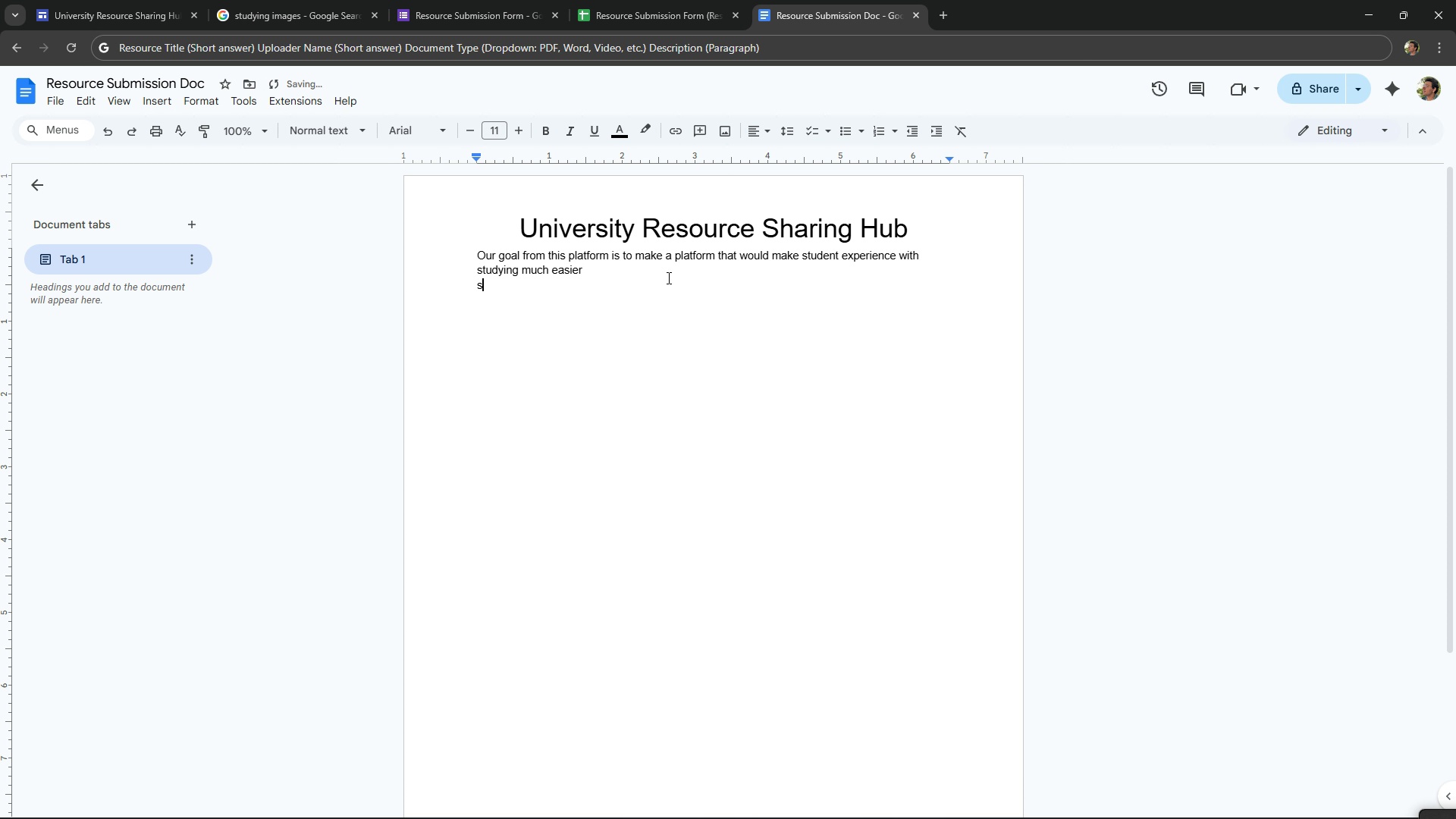 
key(S)
 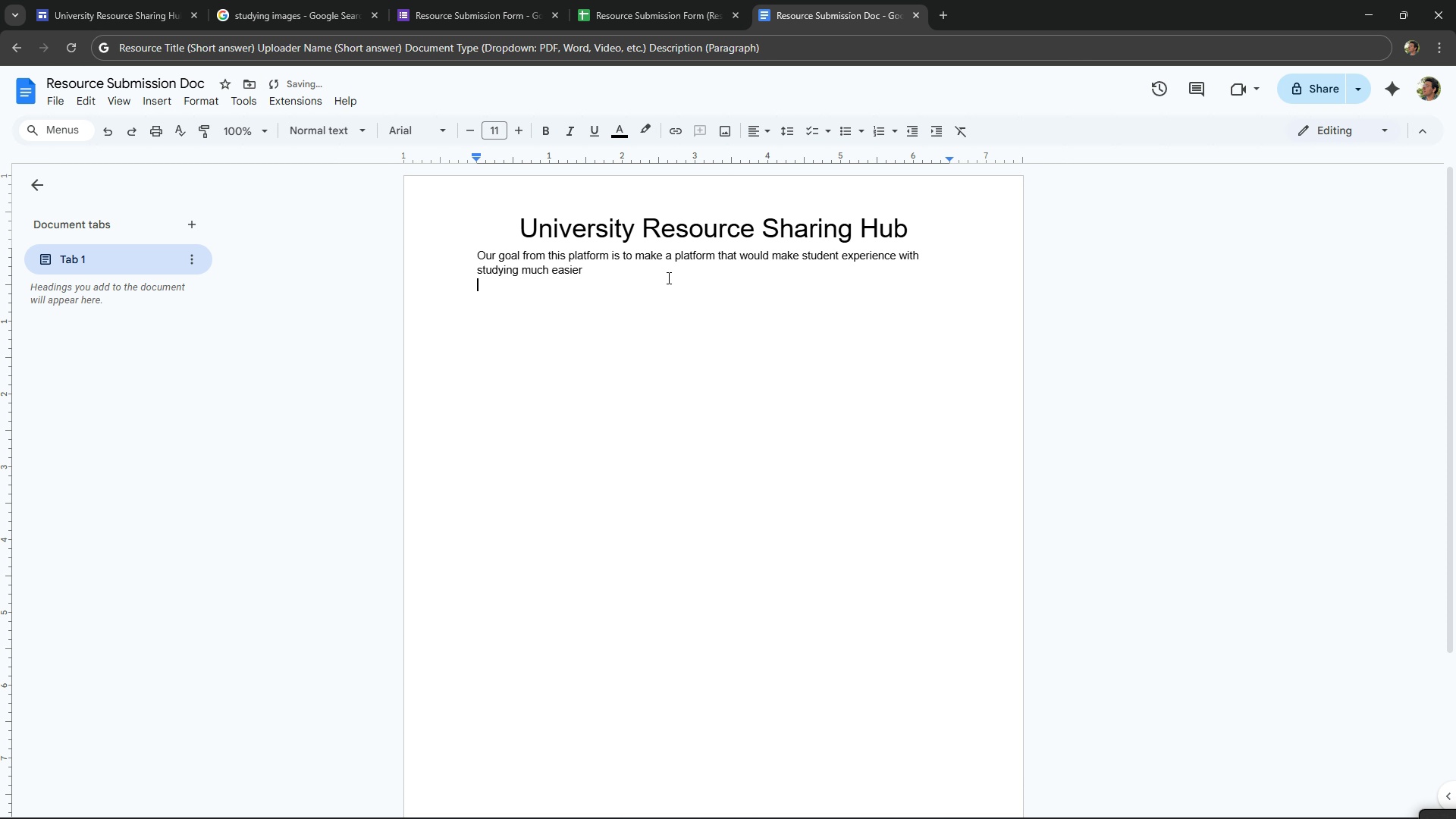 
key(Backspace)
 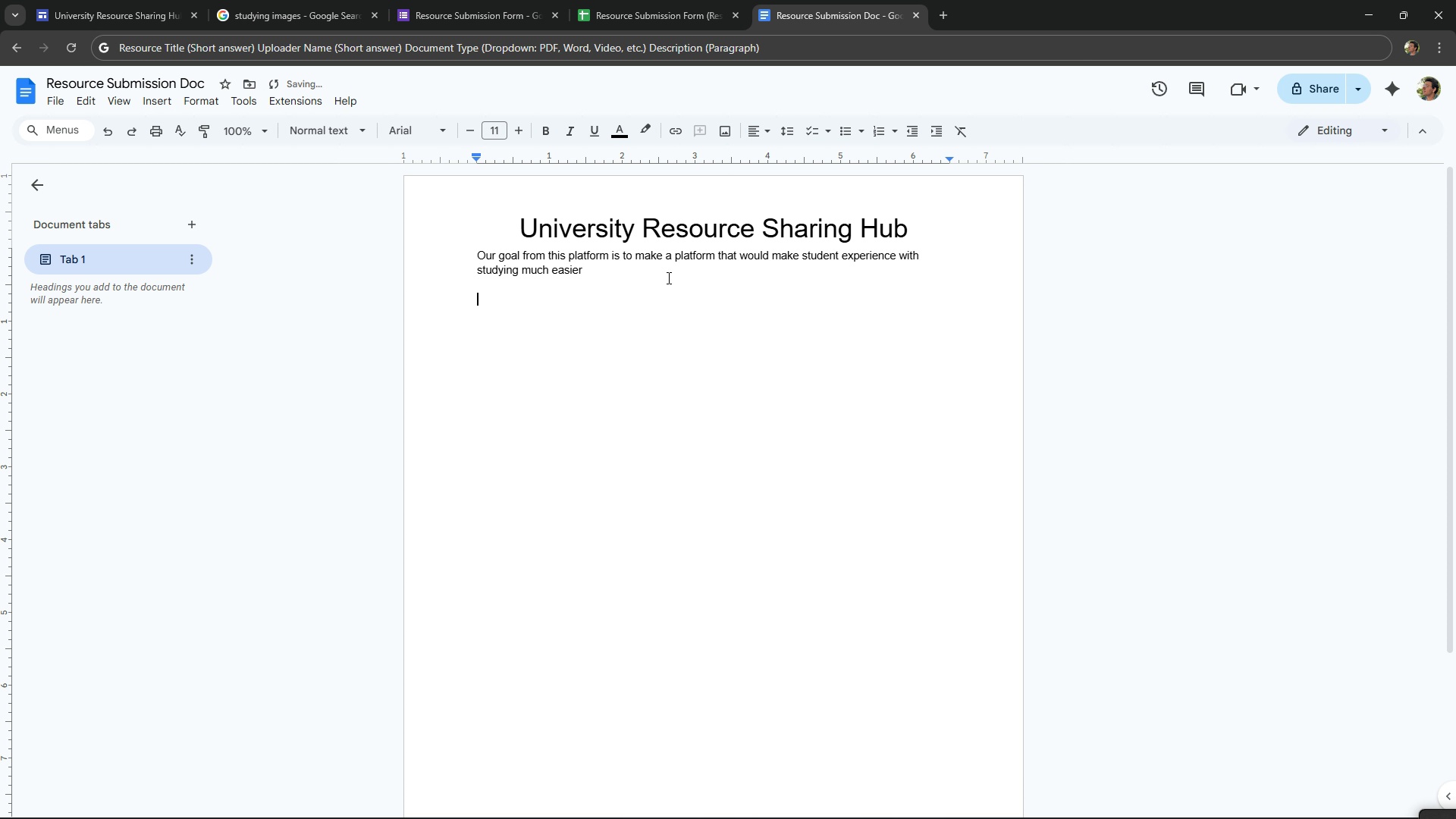 
key(Enter)
 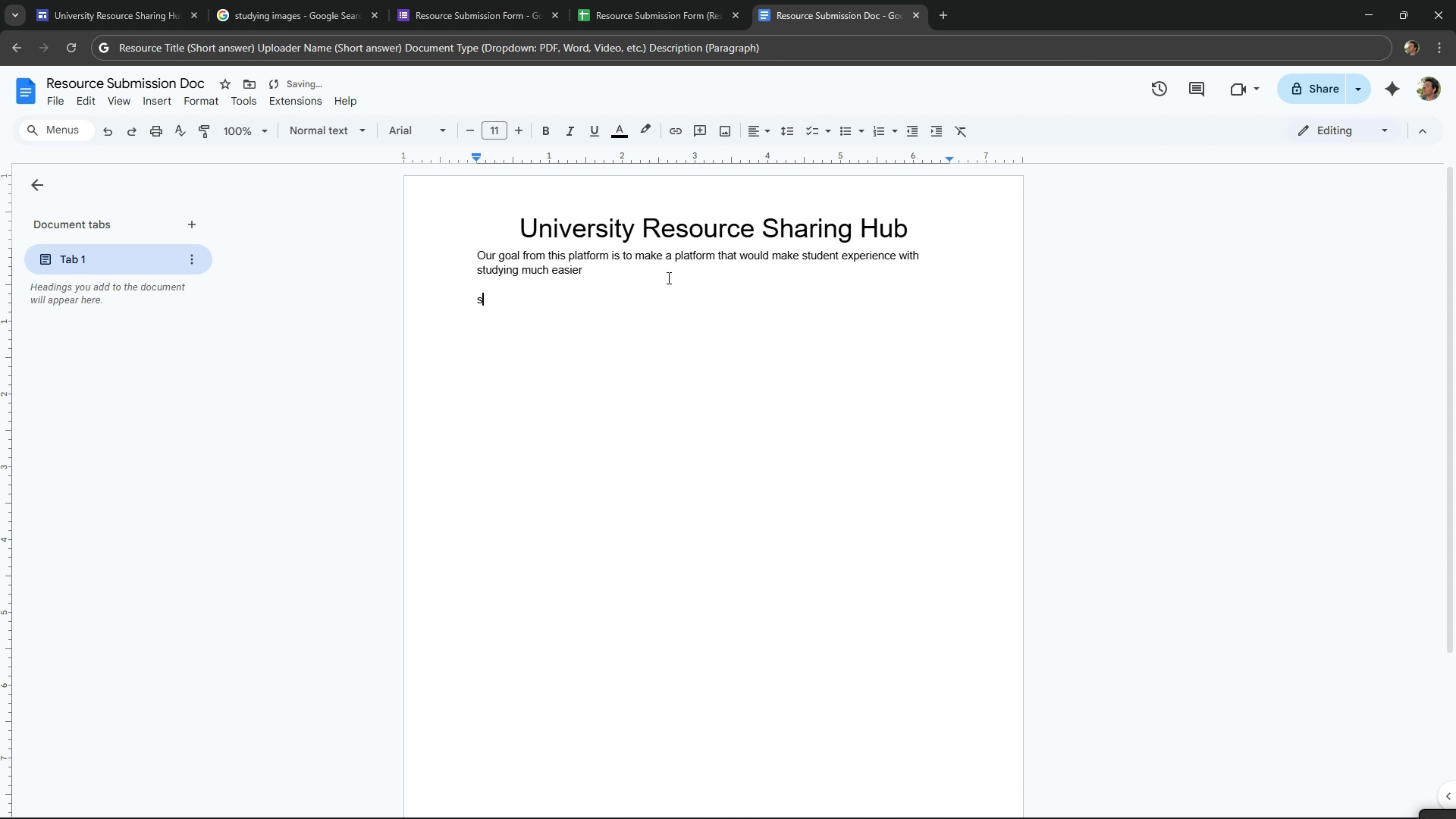 
type(s)
key(Backspace)
type(to add resourcse)
key(Backspace)
key(Backspace)
type(es to our platform it)
key(Backspace)
key(Backspace)
key(Backspace)
type(, it's a pice of cae)
key(Backspace)
type(ke )
key(Backspace)
type(, you'll just have to fill up our o)
key(Backspace)
type(form iw)
key(Backspace)
key(Backspace)
type(which include: )
 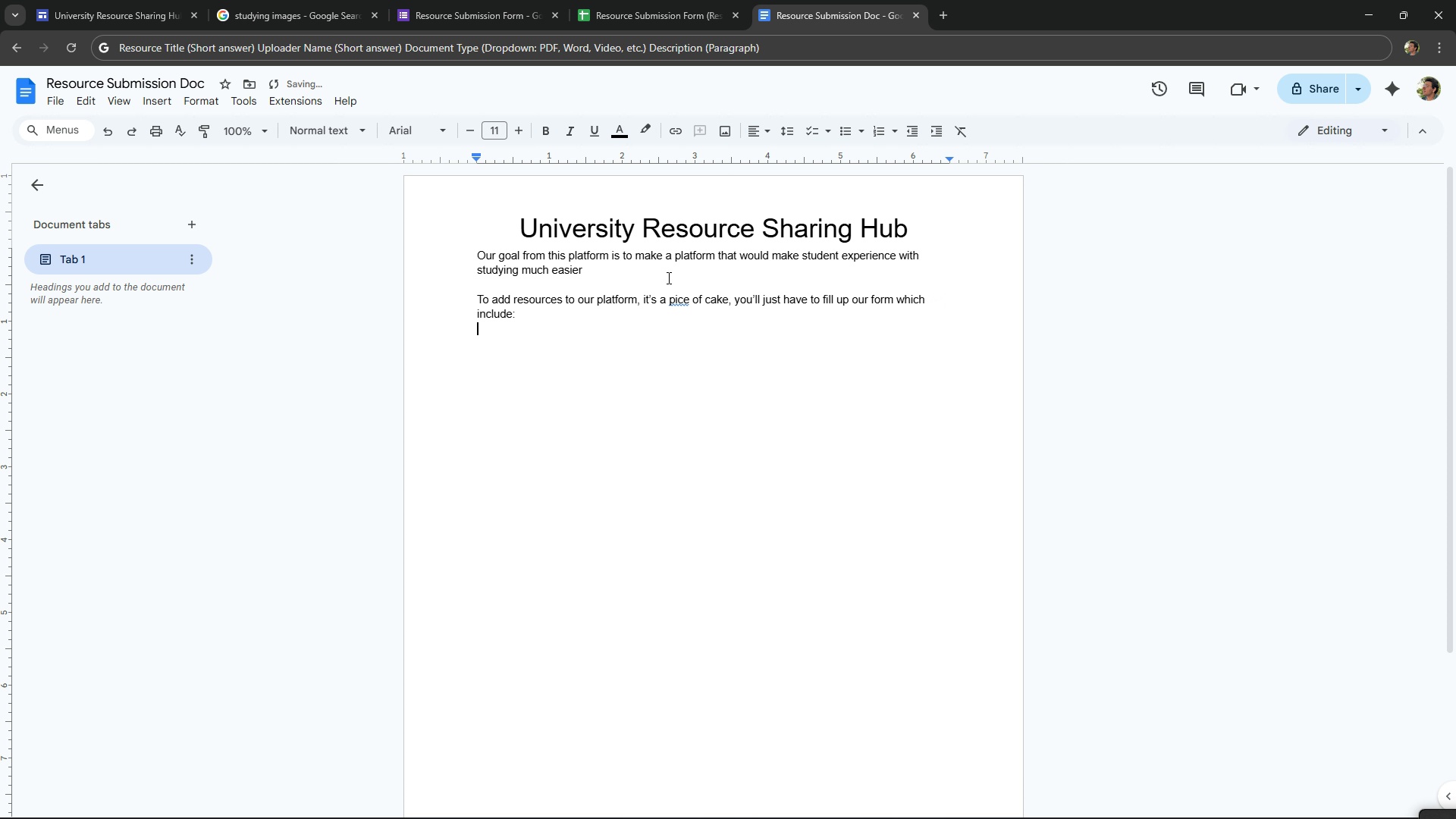 
key(Shift+Enter)
 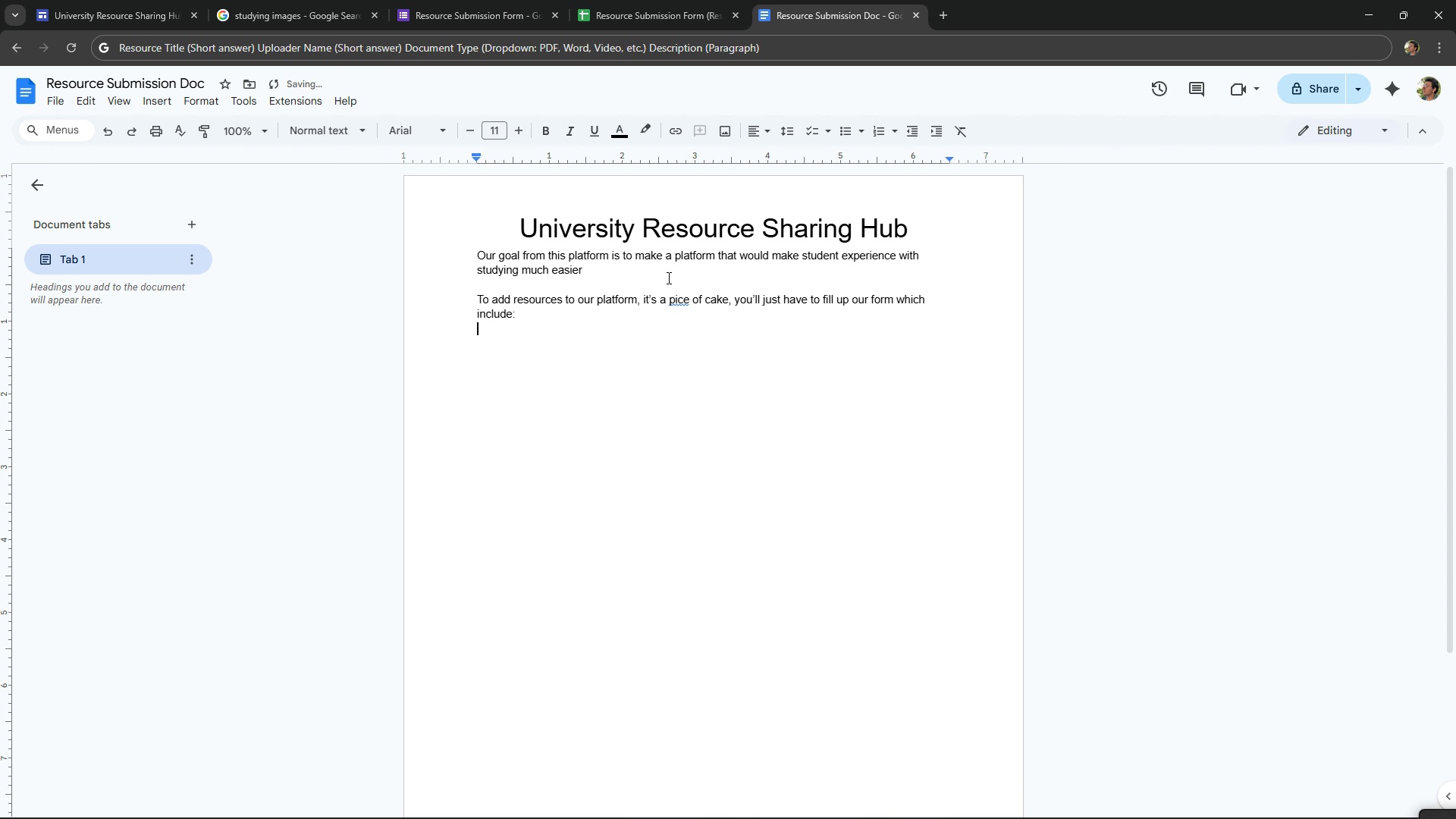 
key(Control+ControlLeft)
 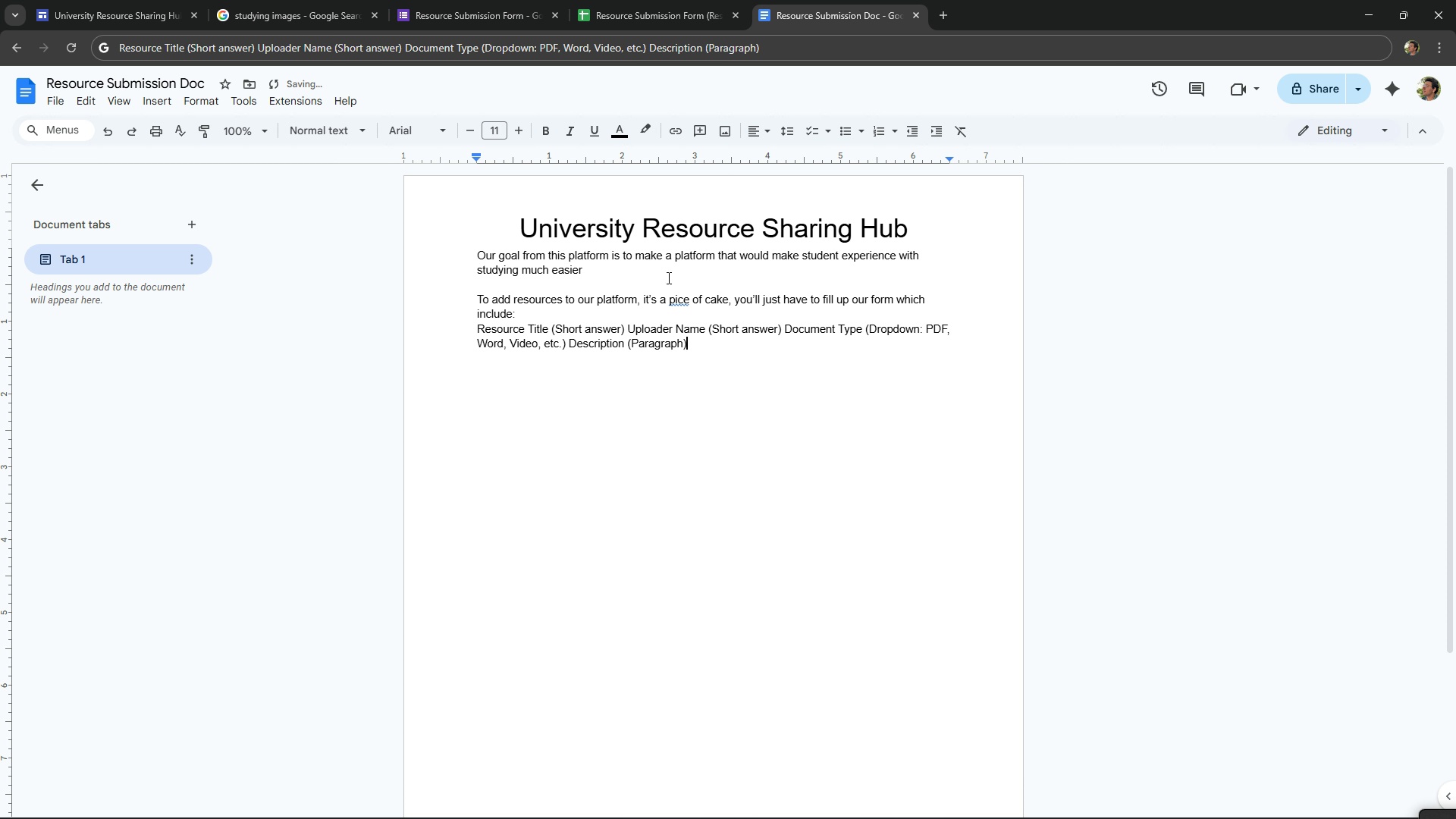 
key(Control+V)
 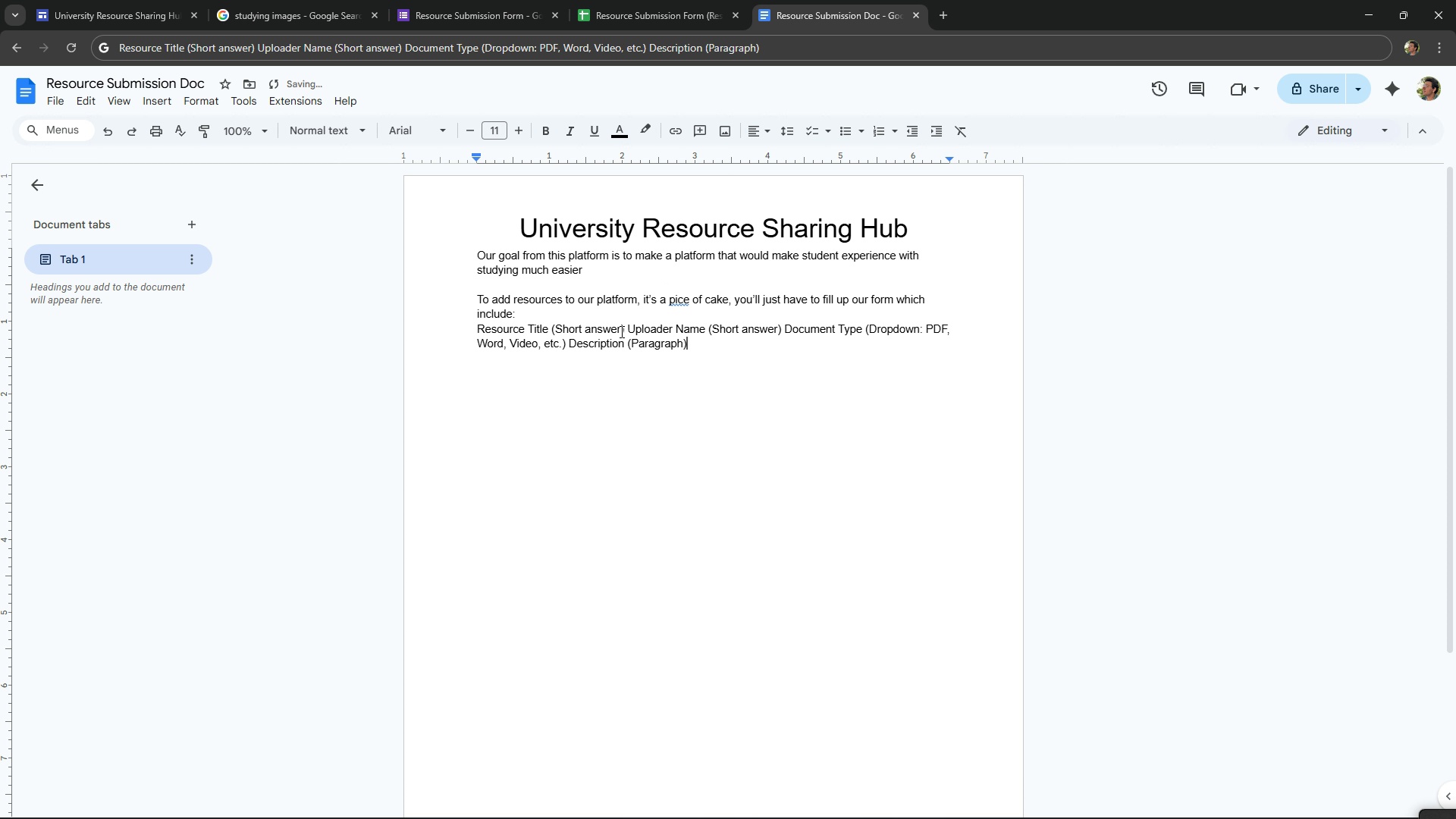 
left_click([630, 326])
 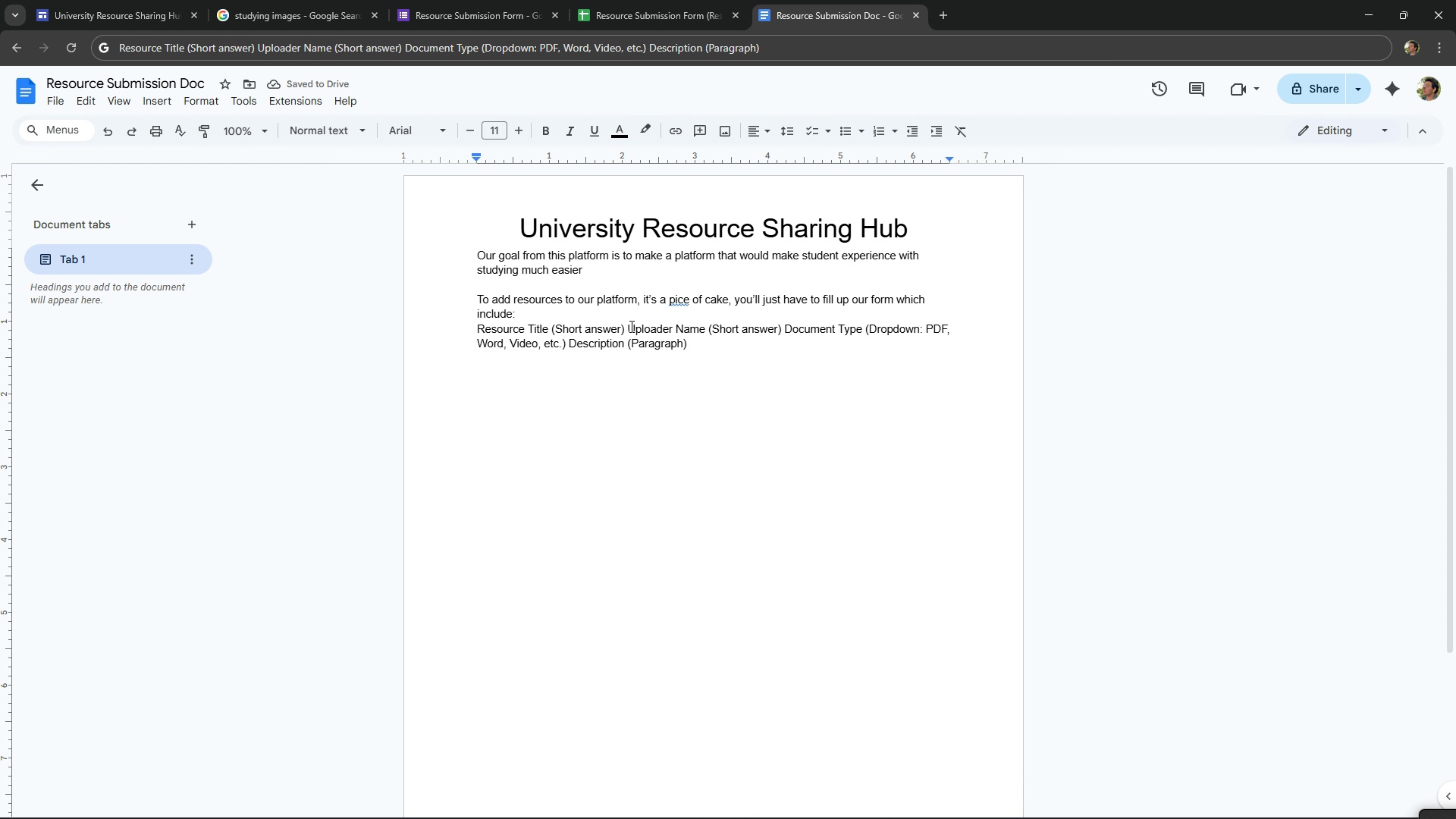 
key(NumpadEnter)
 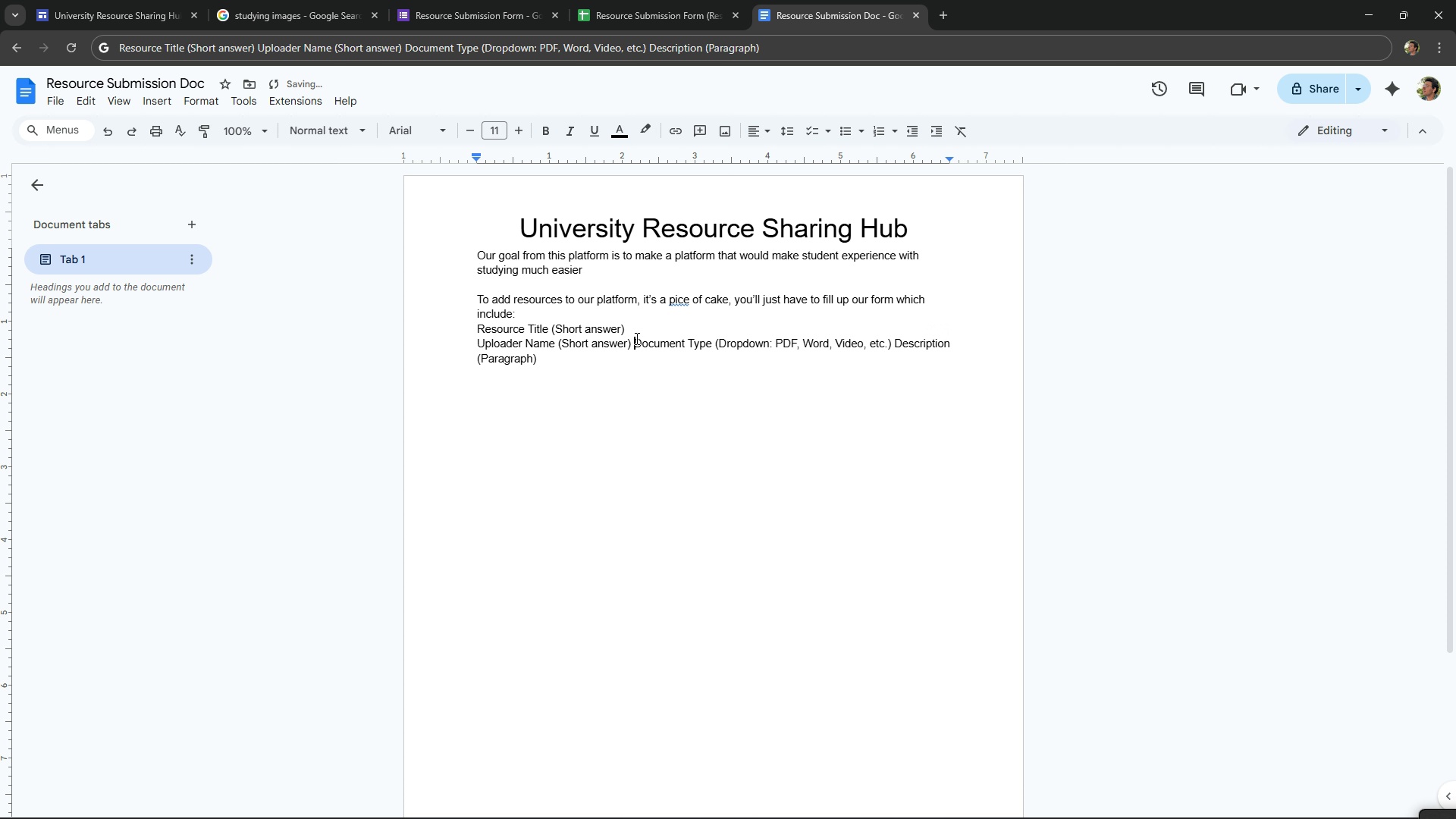 
left_click([635, 338])
 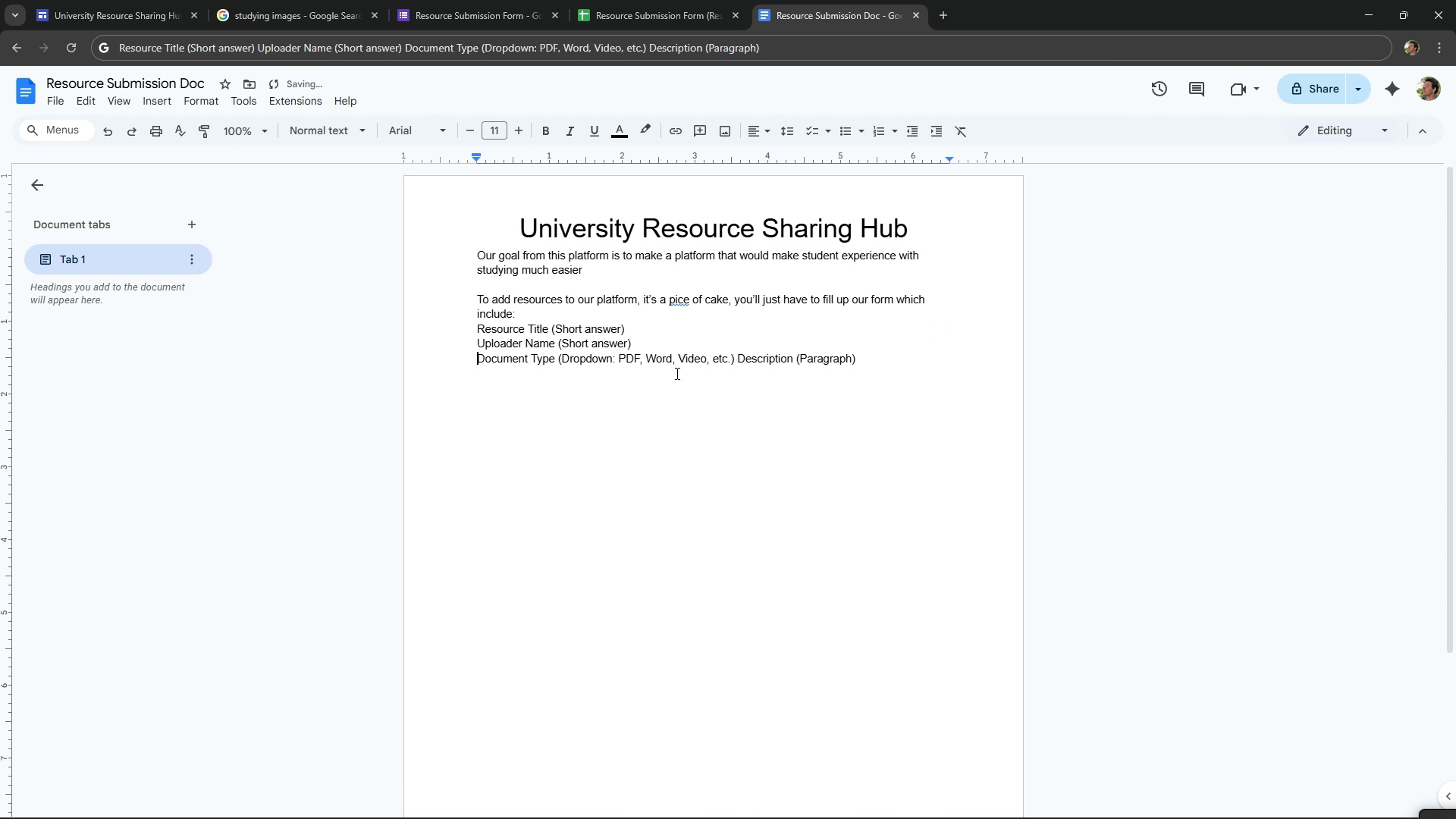 
key(Enter)
 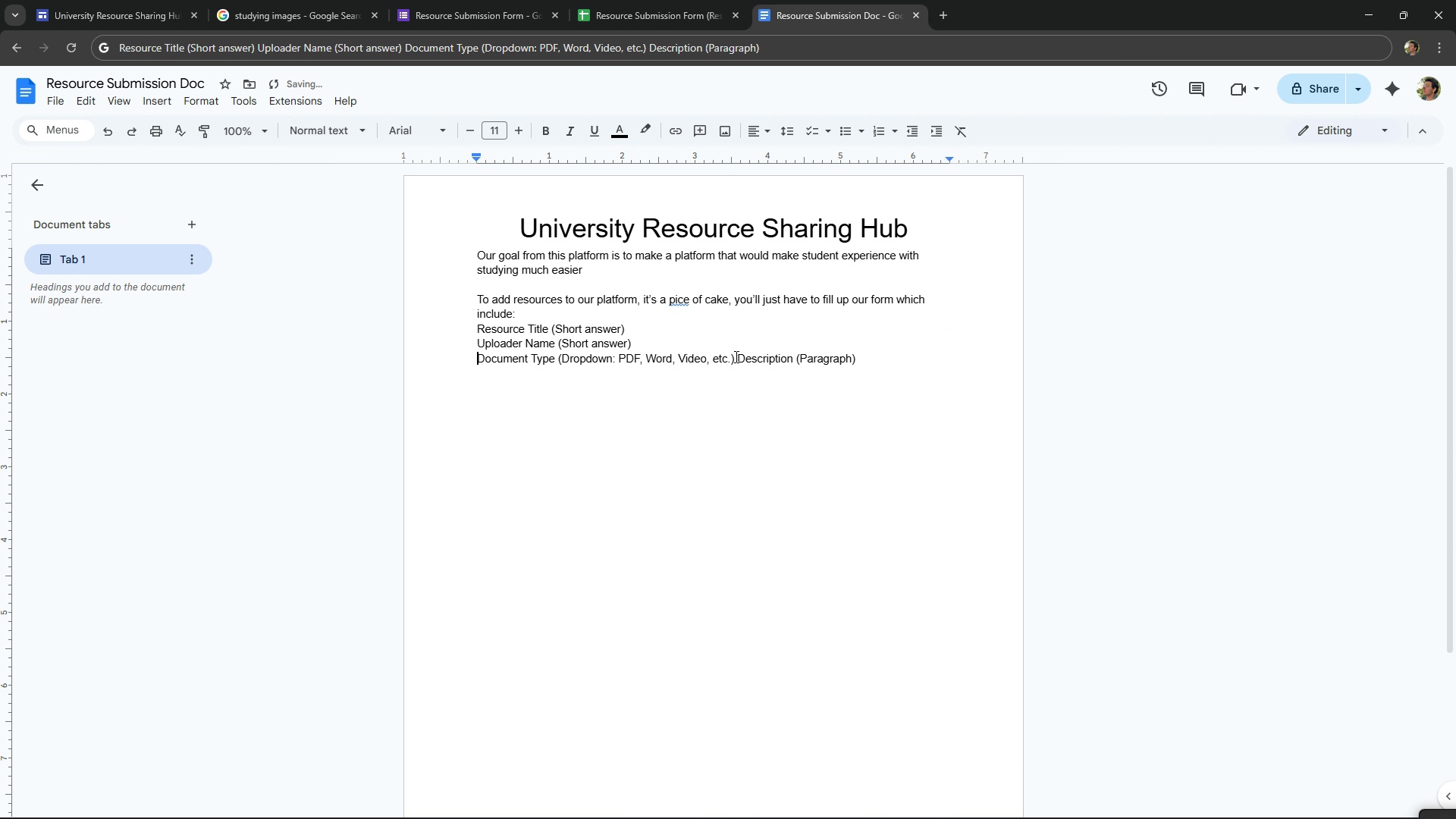 
left_click([735, 356])
 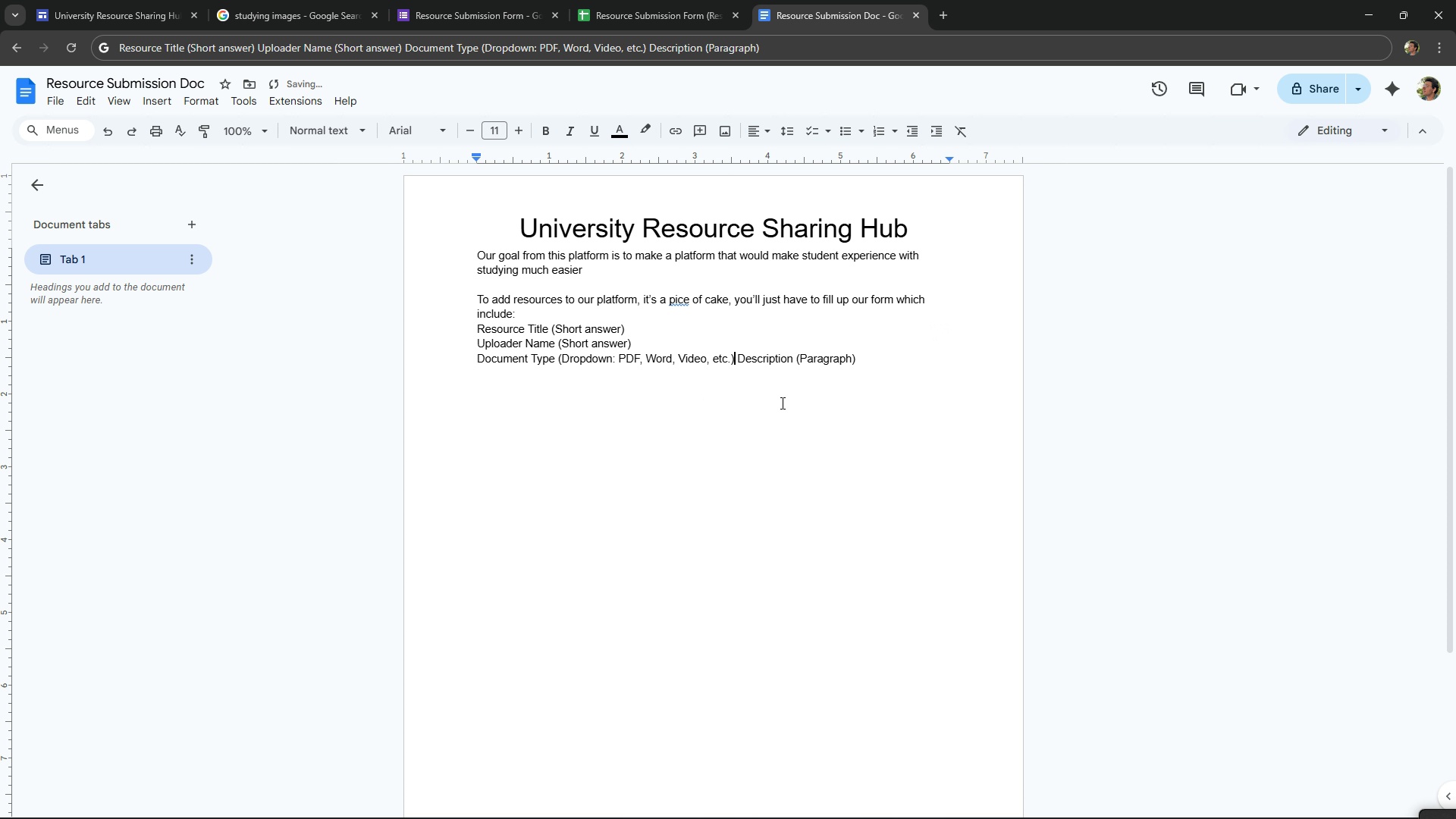 
key(Enter)
 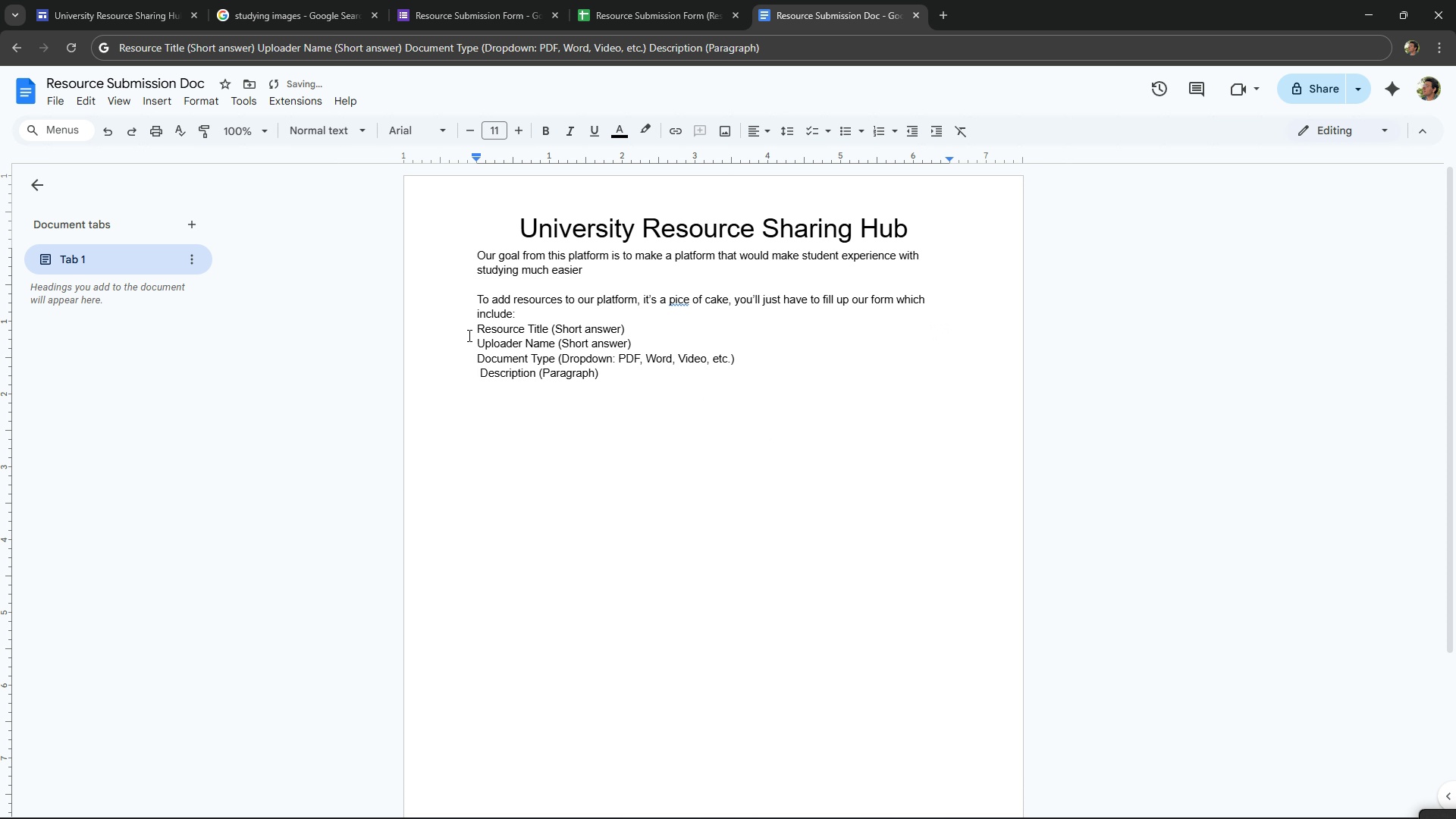 
left_click([476, 334])
 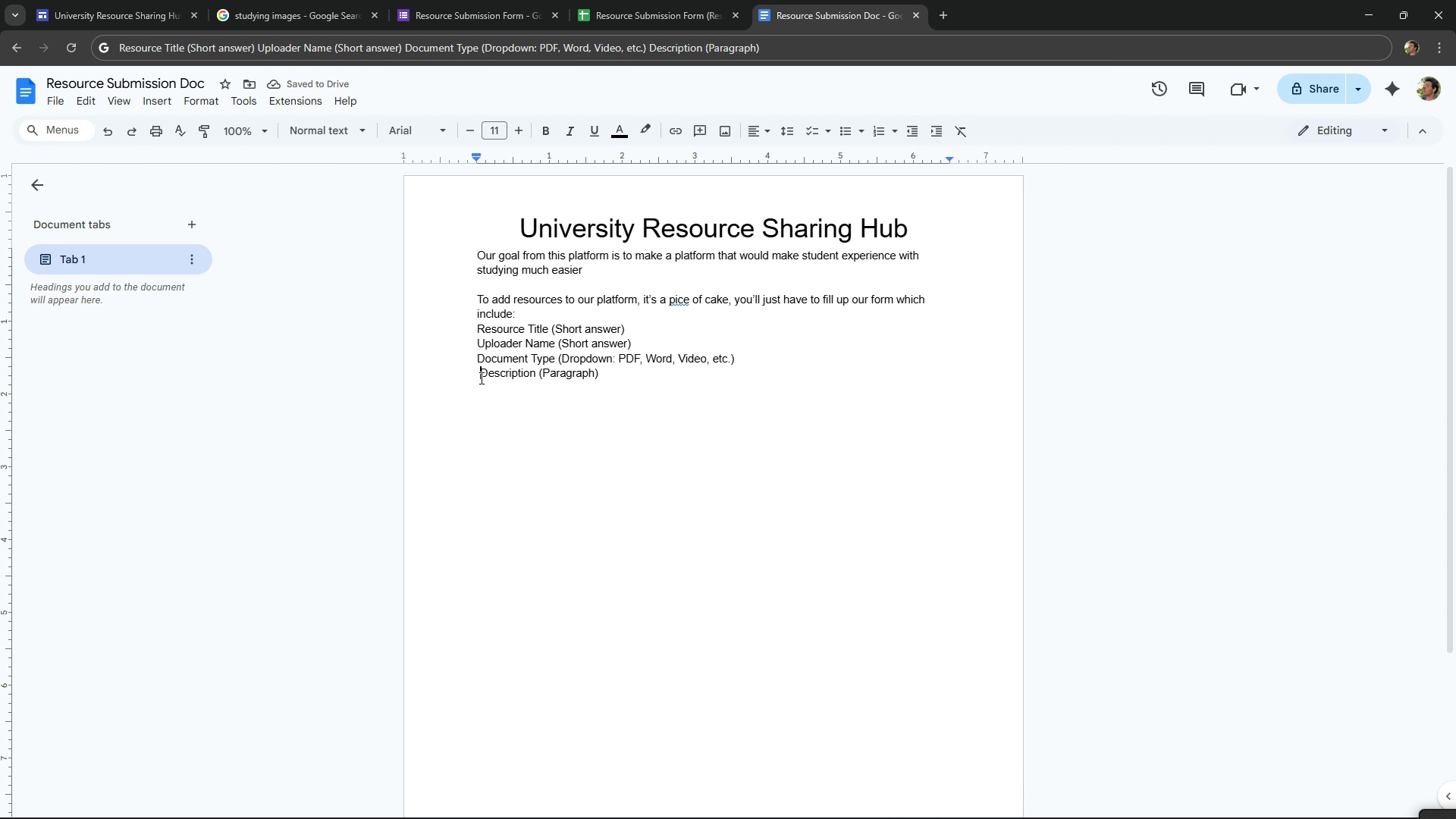 
key(Backspace)
 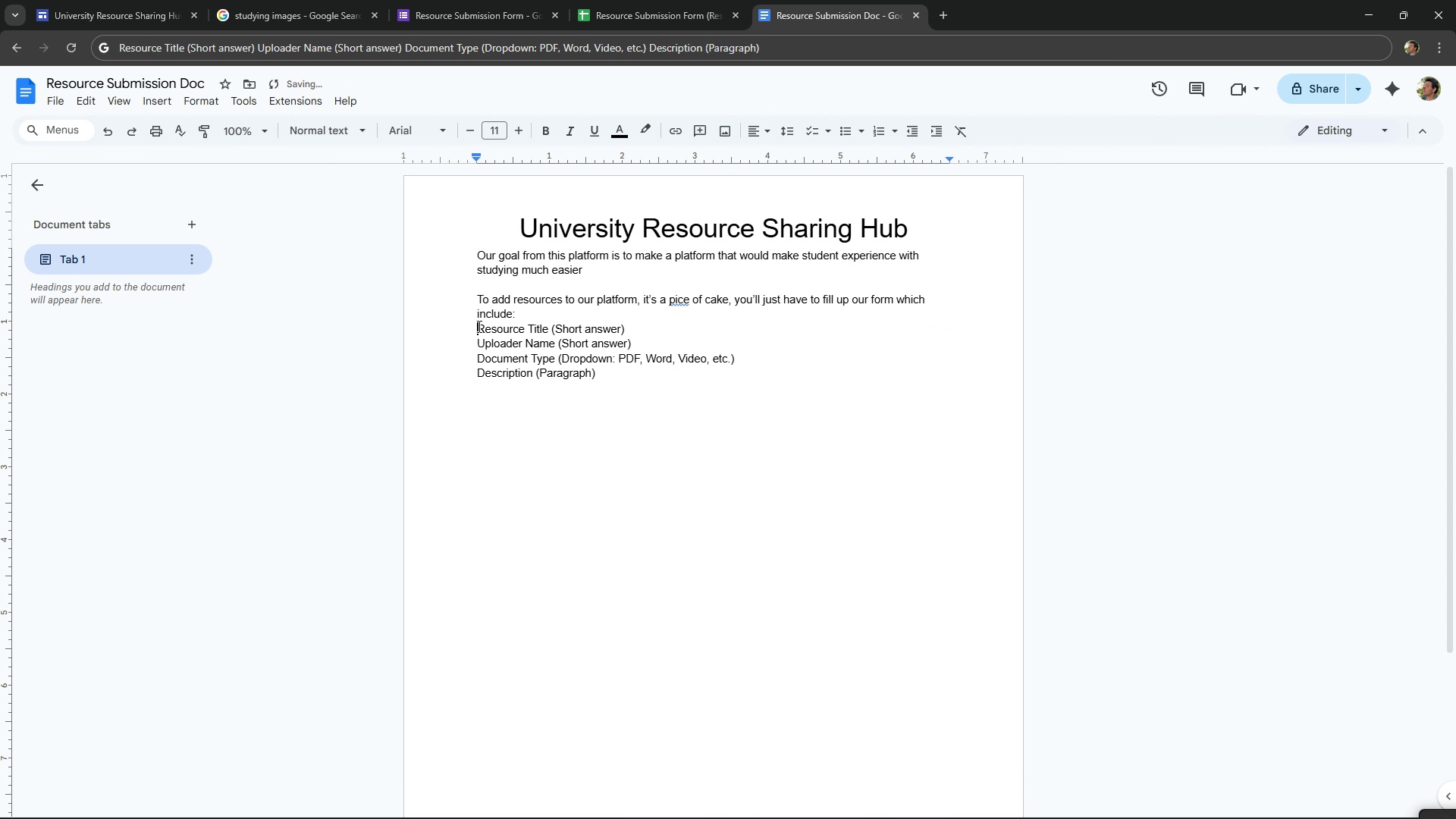 
left_click_drag(start_coordinate=[478, 326], to_coordinate=[596, 409])
 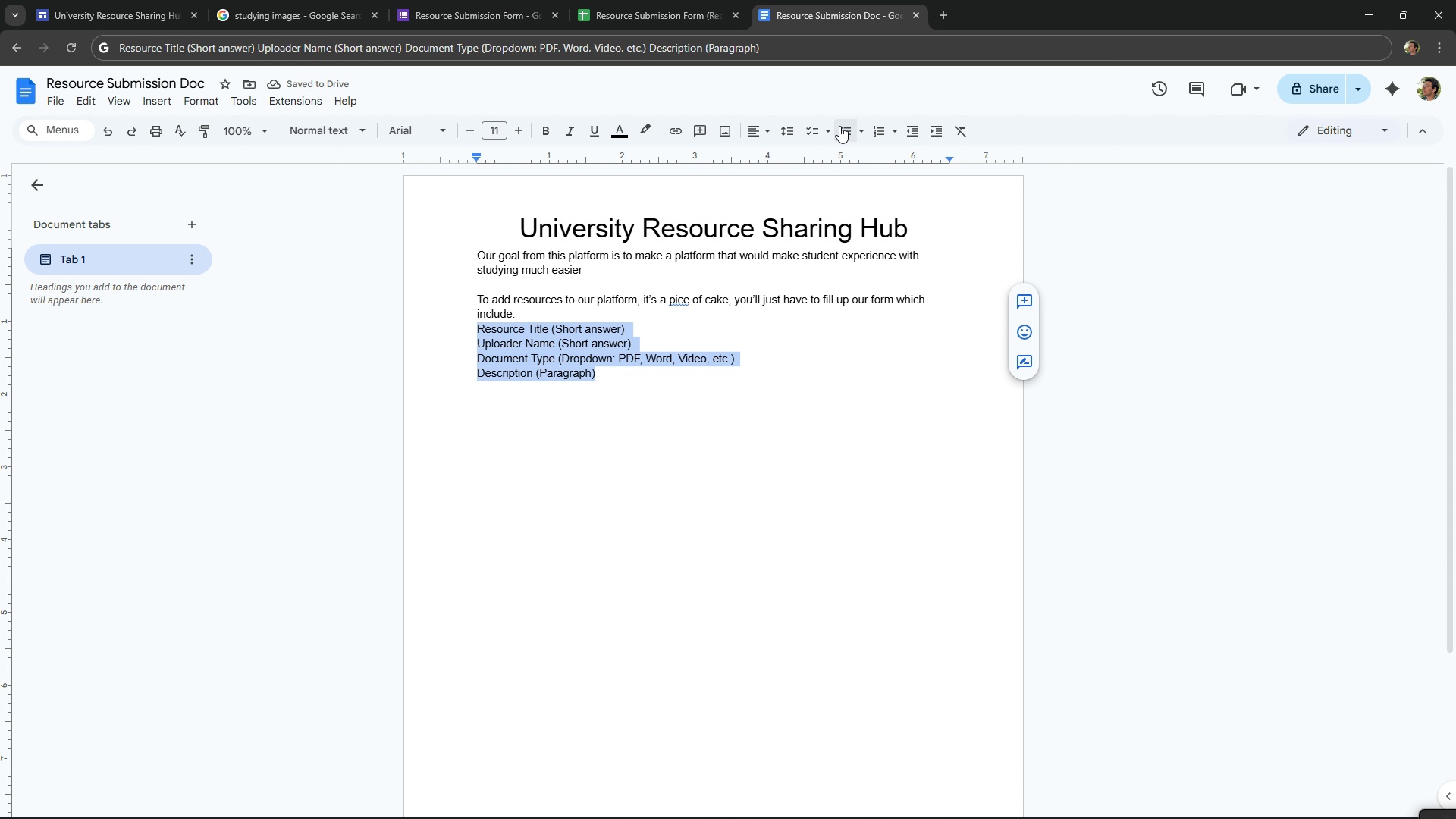 
left_click([839, 126])
 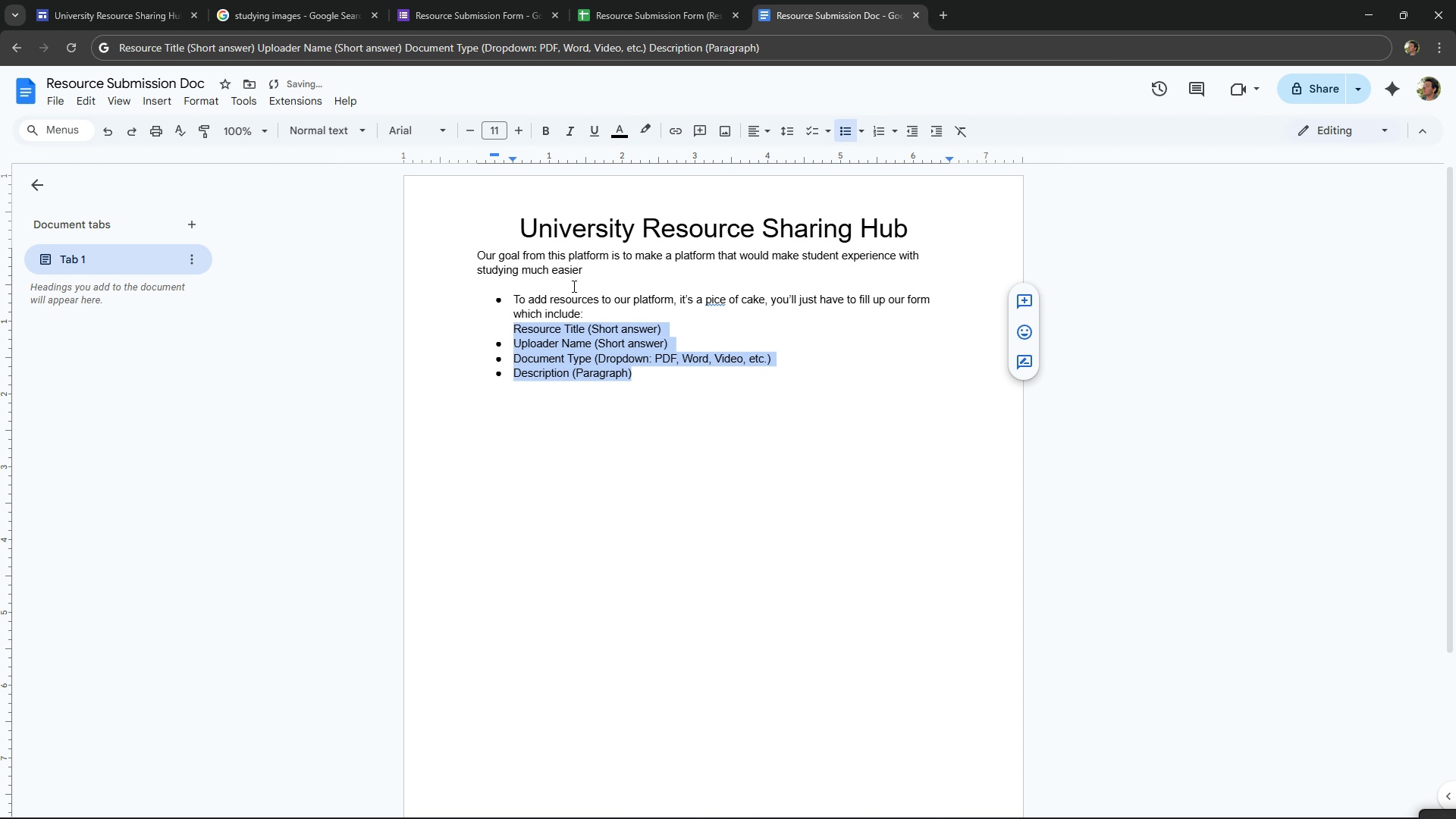 
left_click([496, 297])
 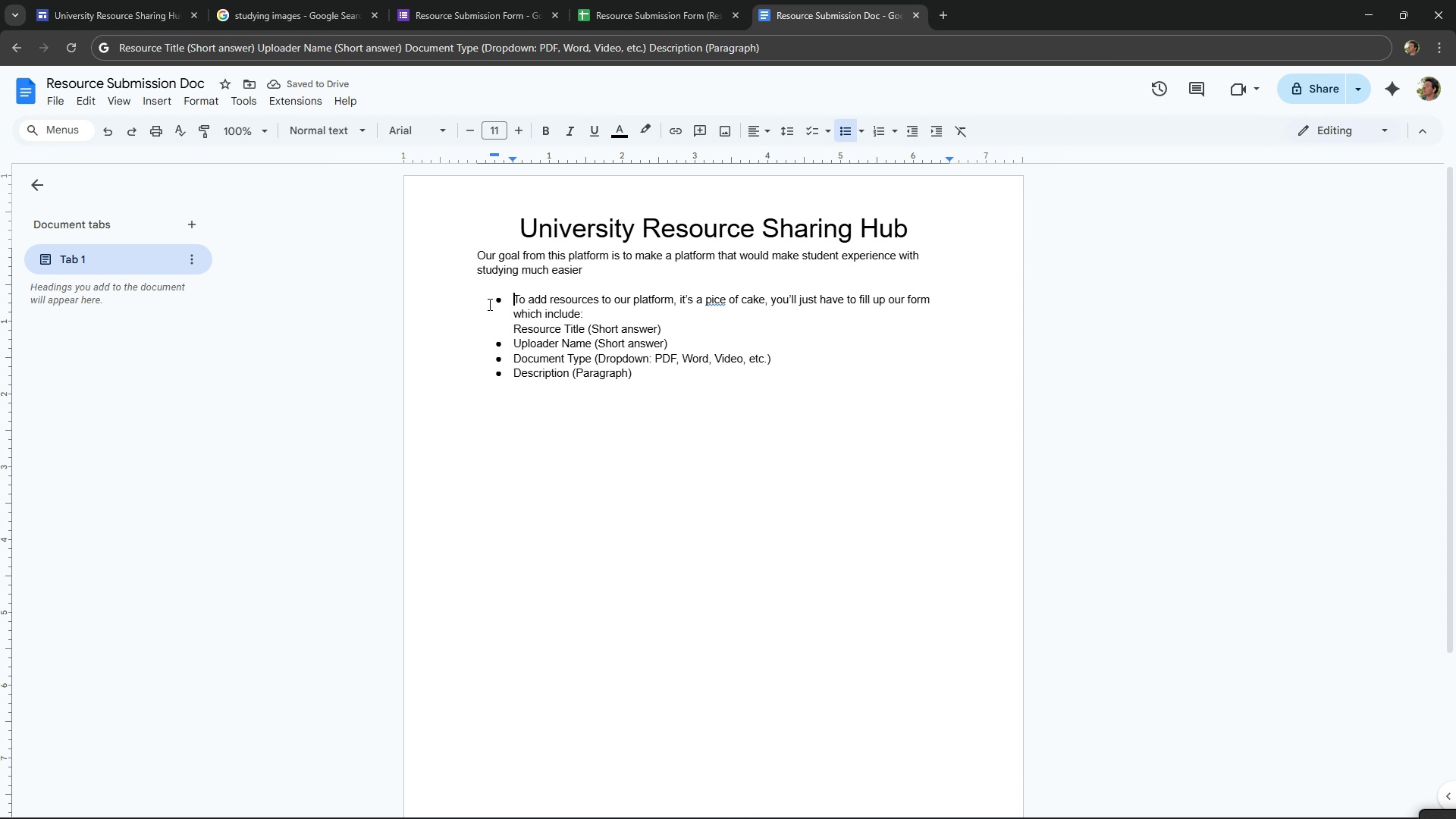 
left_click([488, 304])
 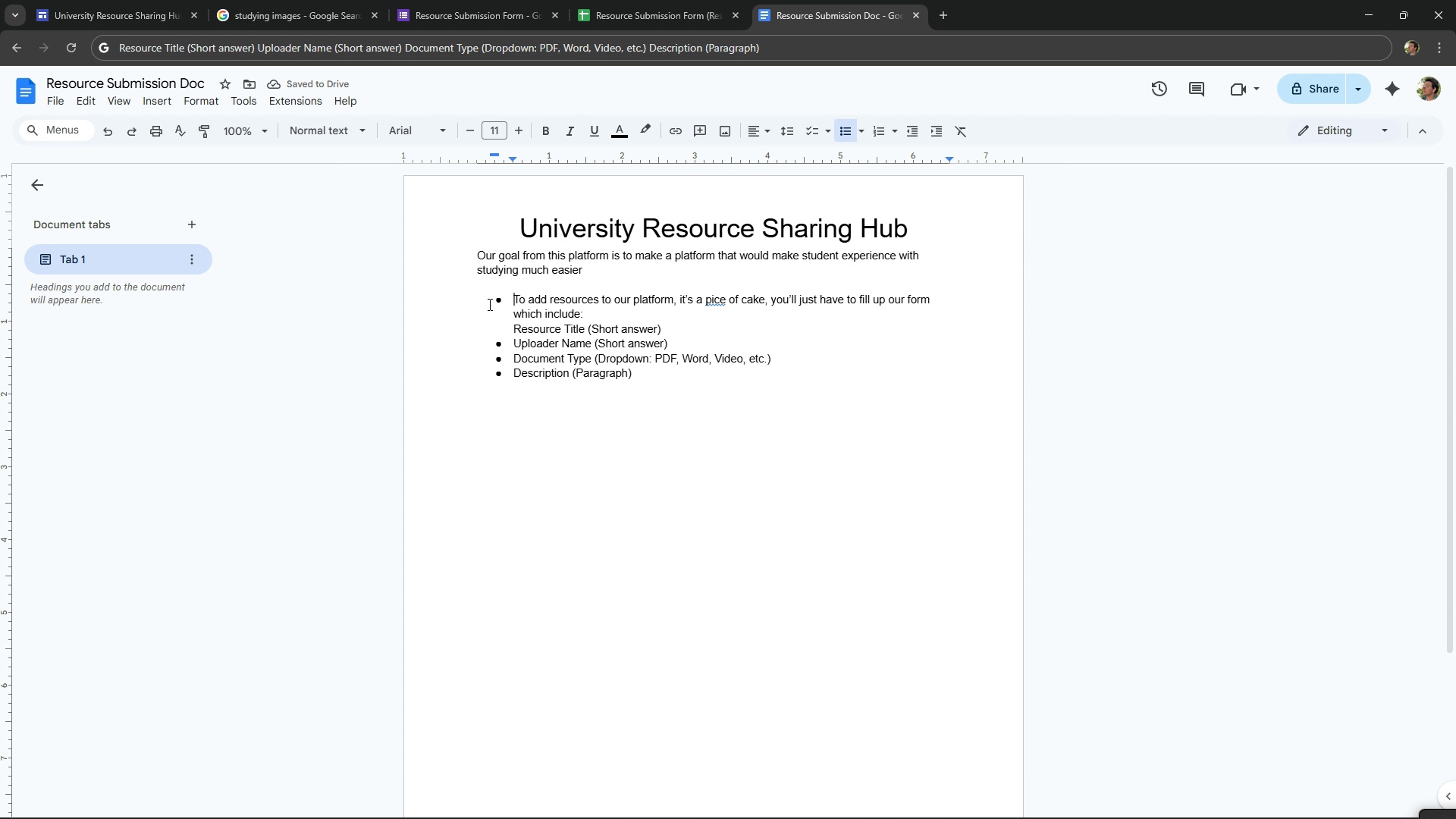 
key(ArrowRight)
 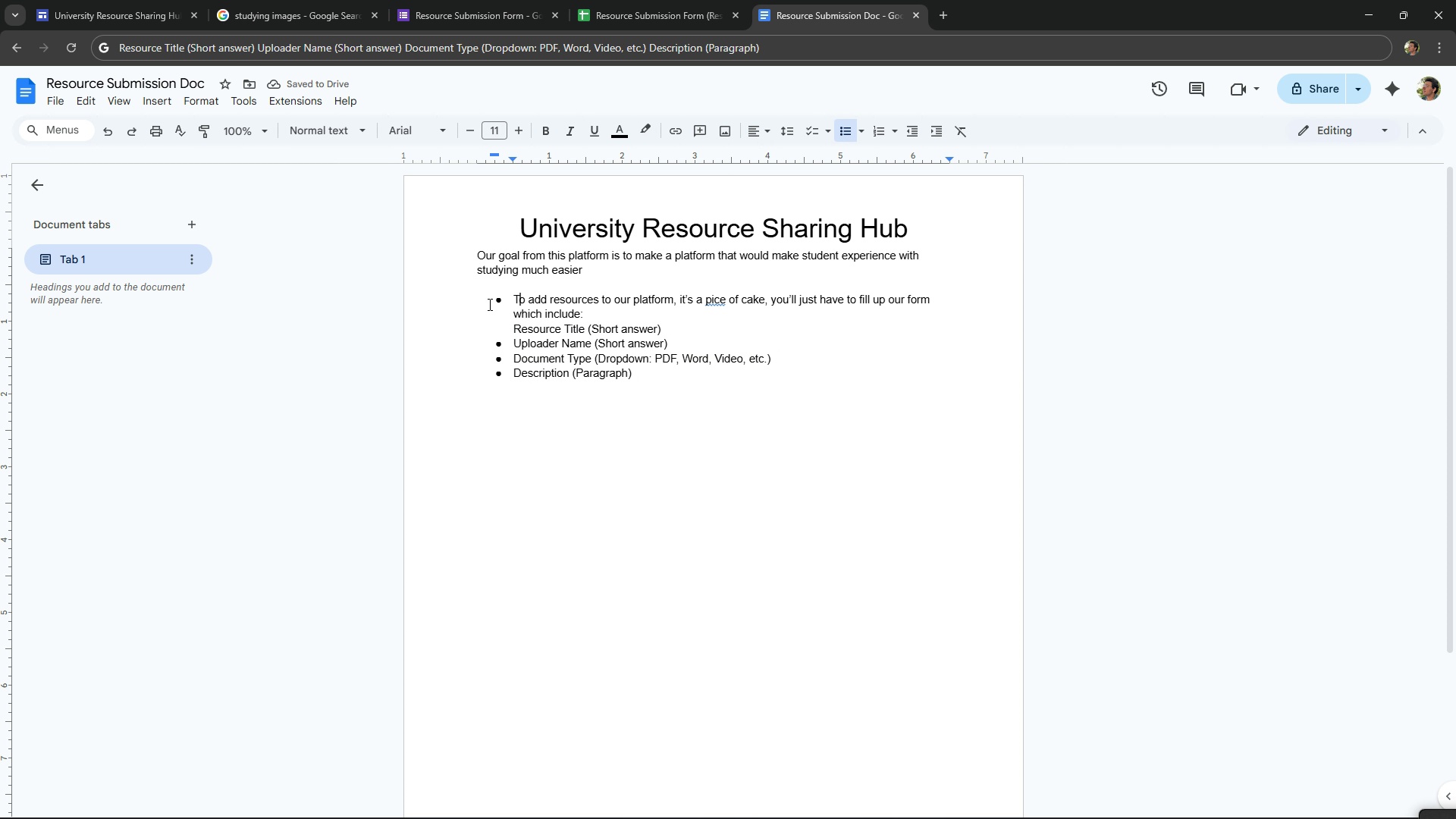 
key(ArrowLeft)
 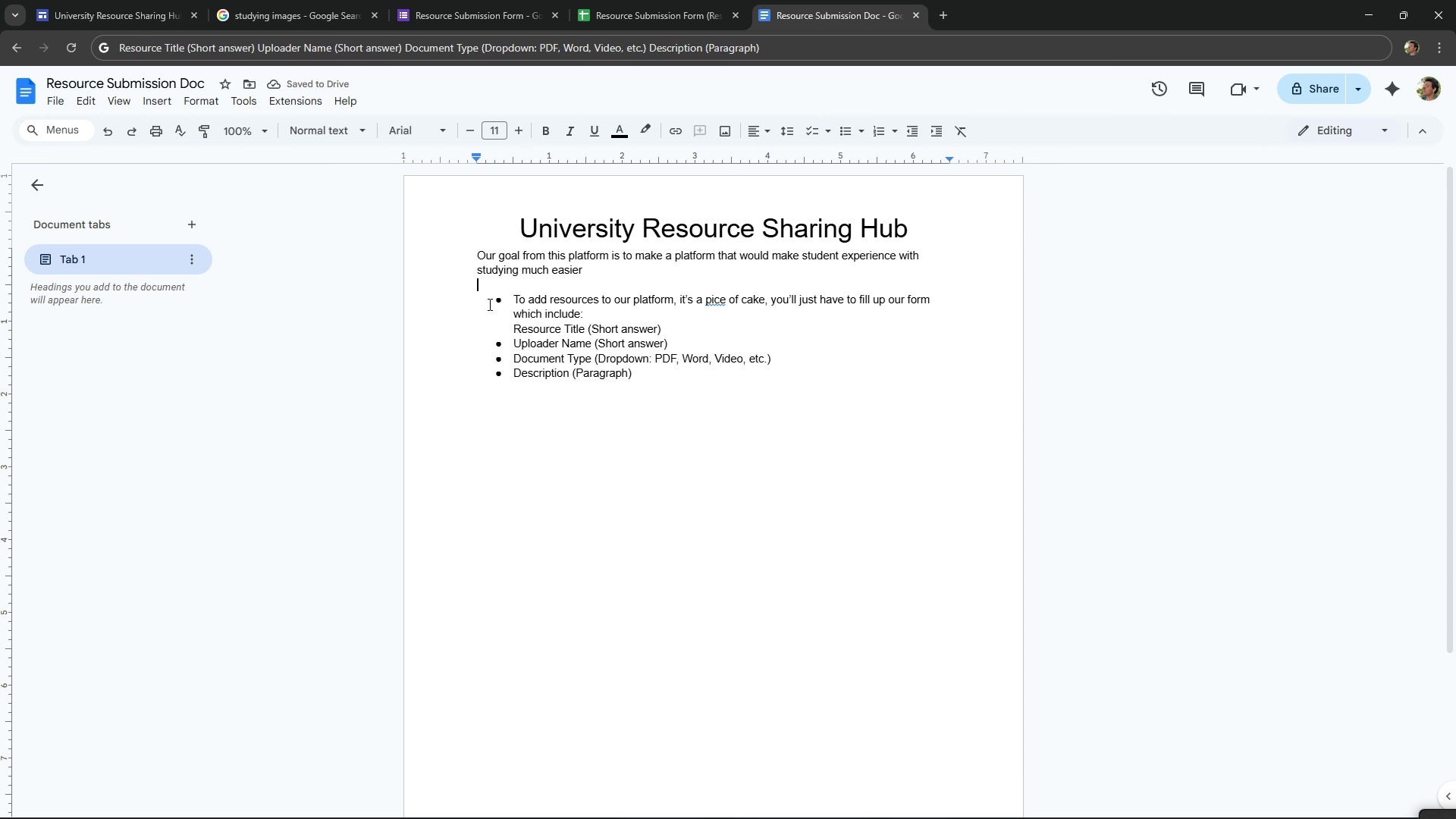 
key(ArrowLeft)
 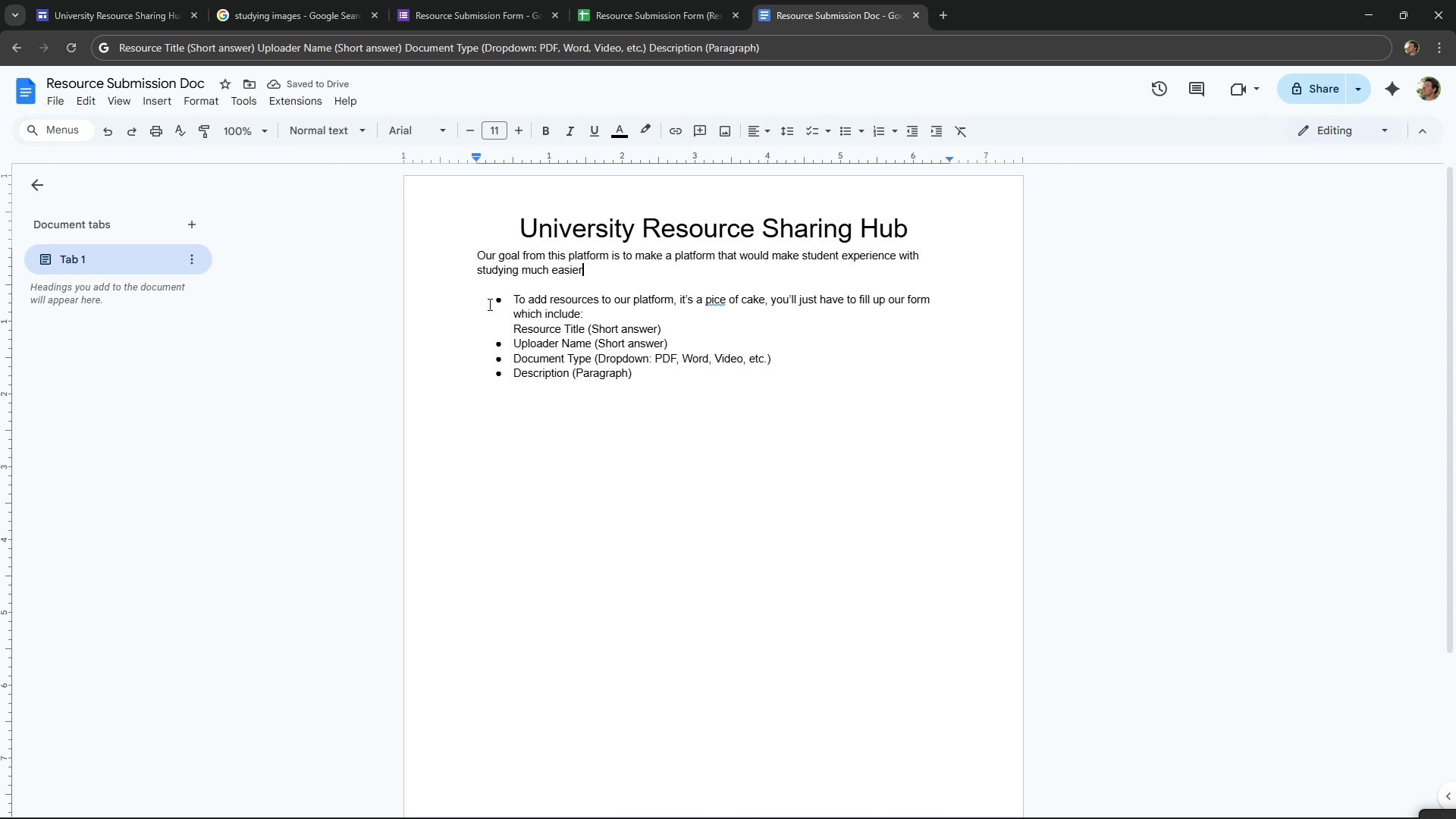 
key(ArrowLeft)
 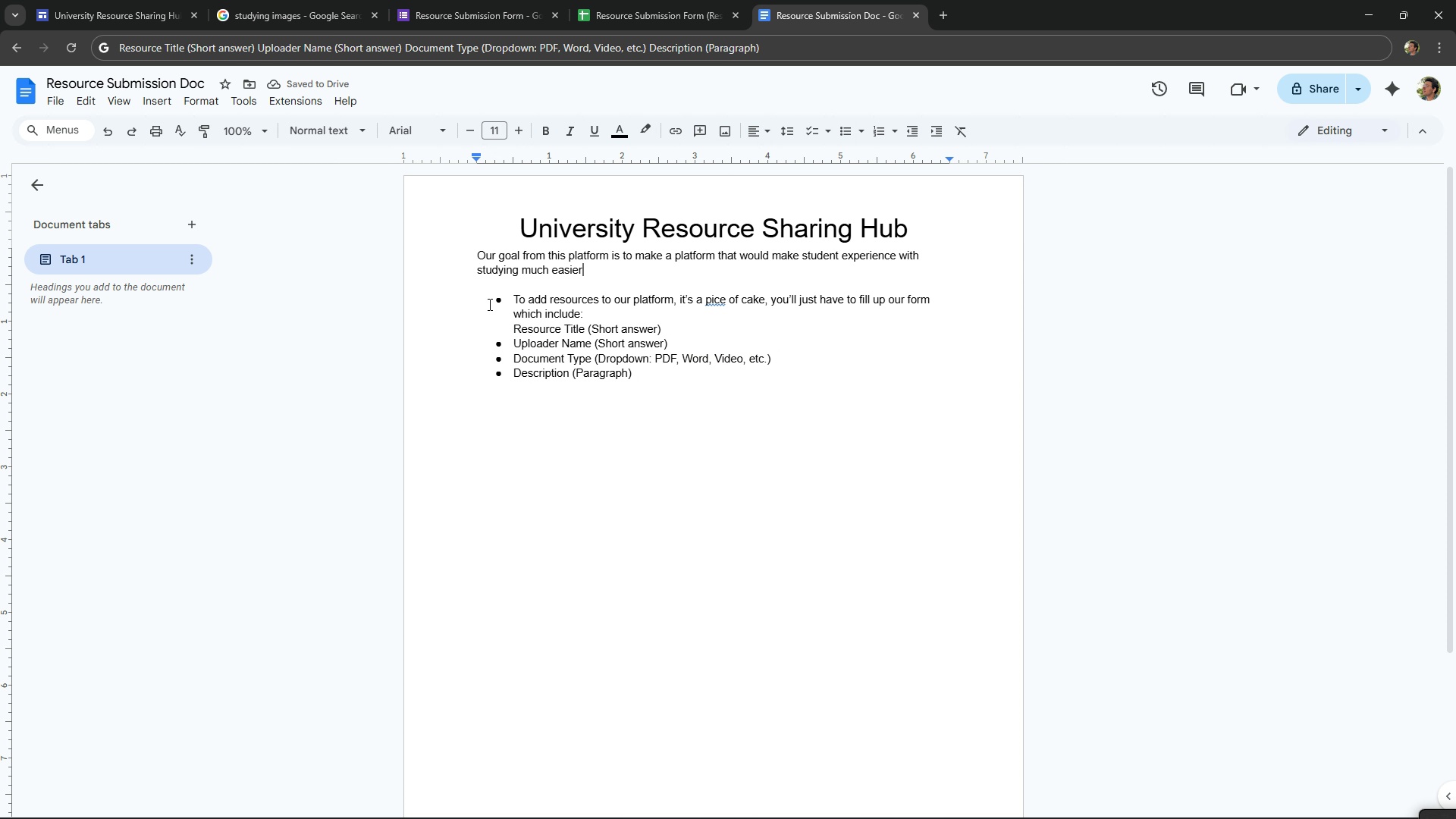 
key(Numpad0)
 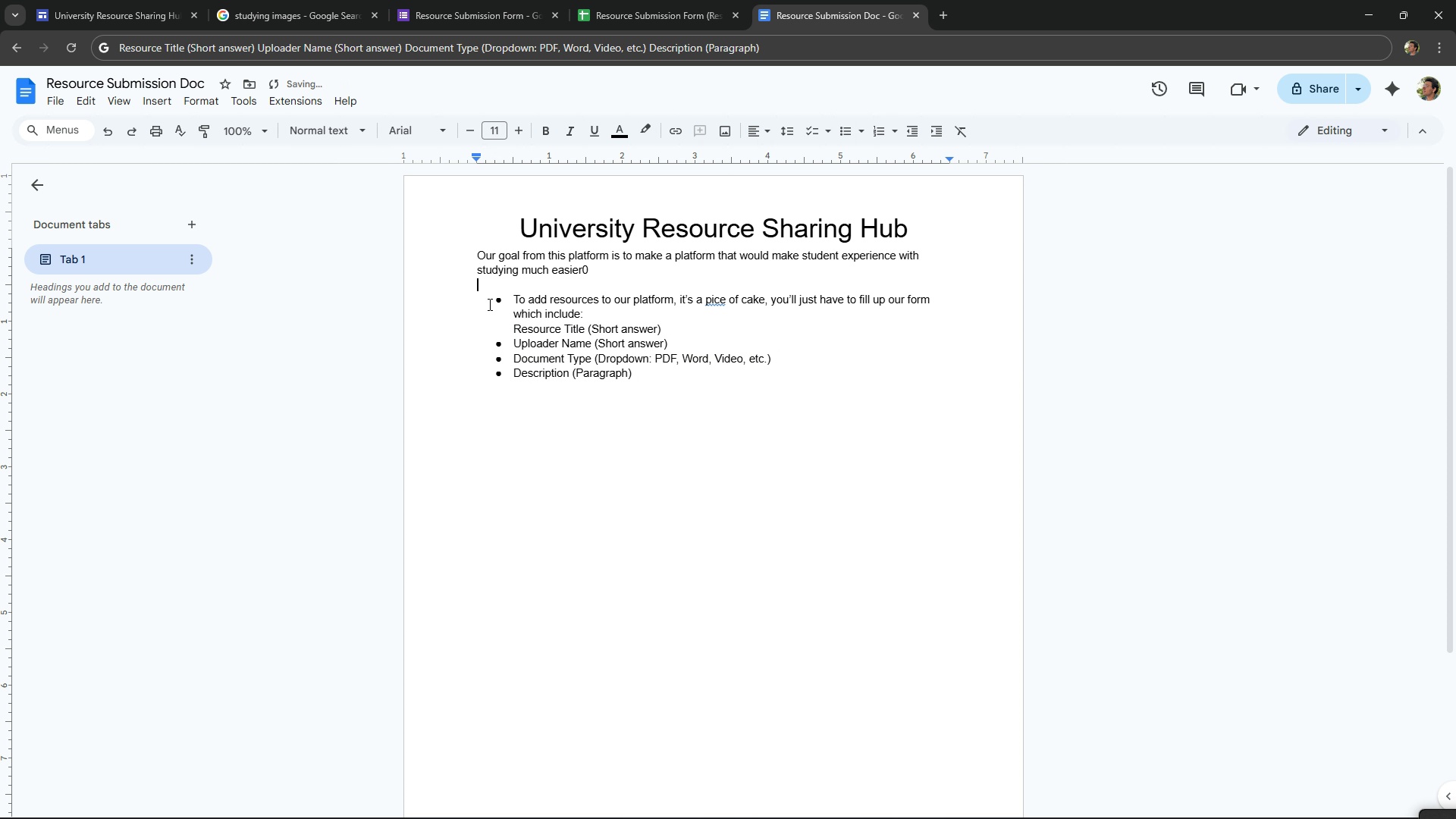 
key(ArrowRight)
 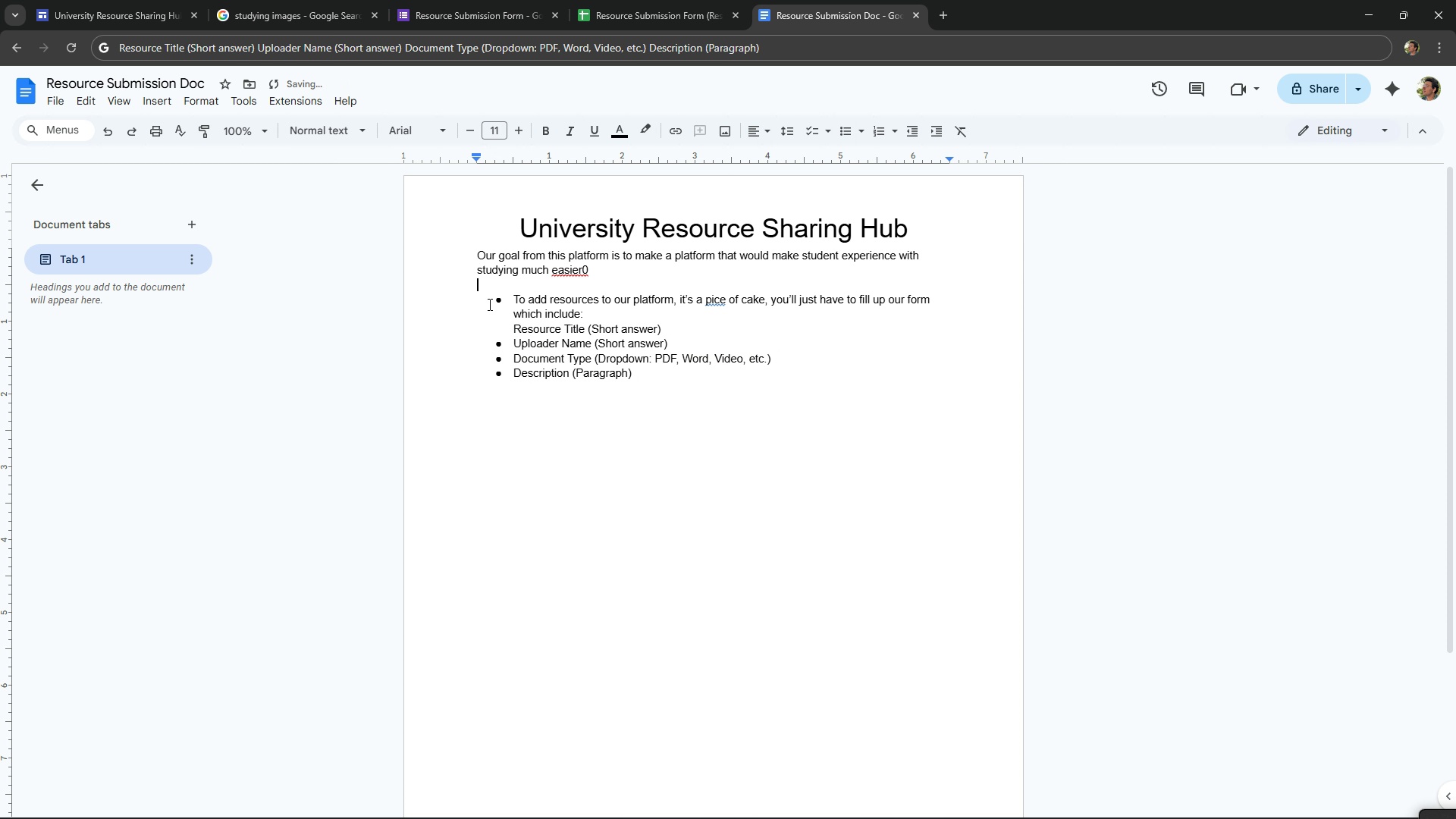 
key(Backspace)
 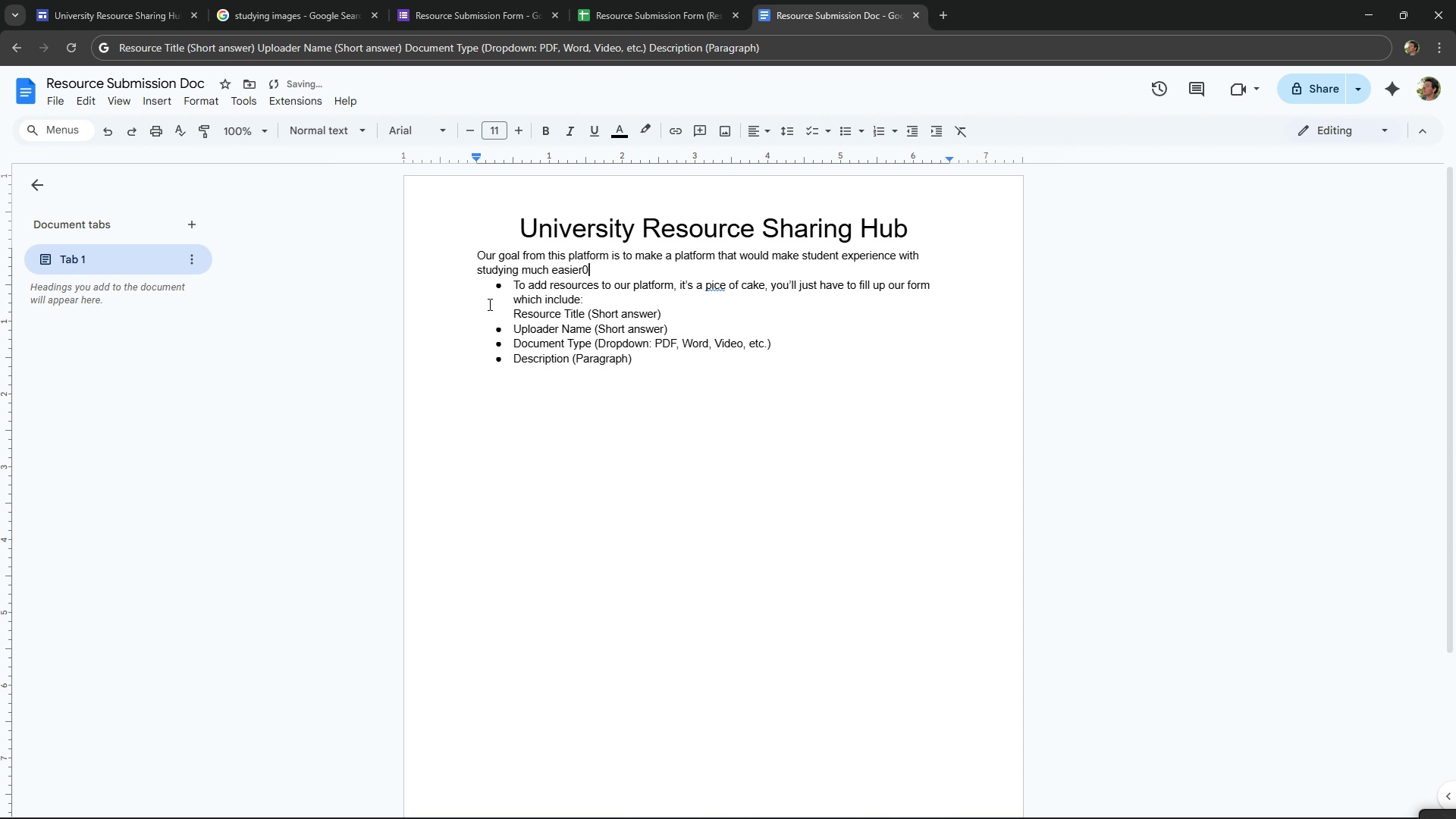 
key(Backspace)
 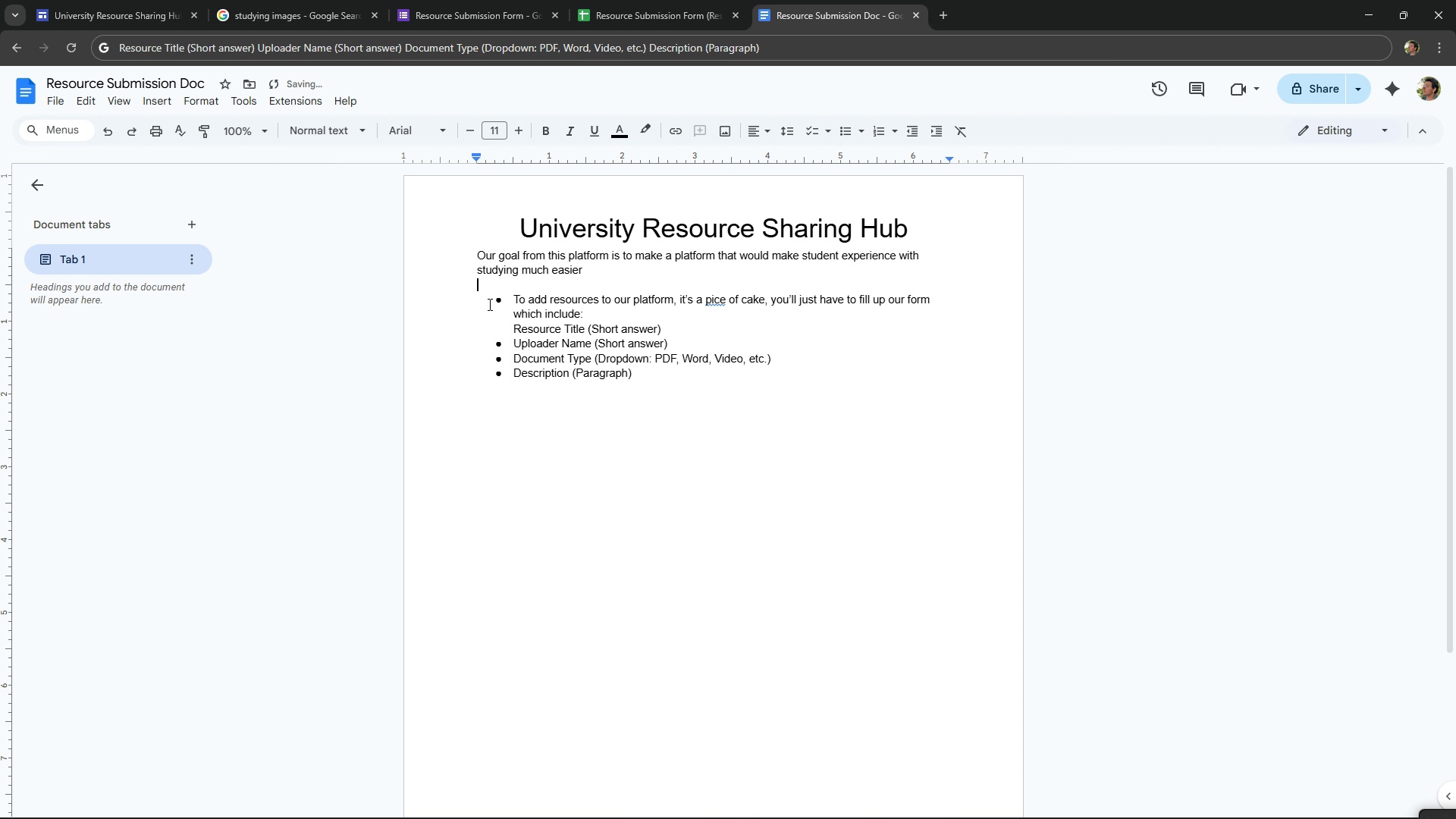 
key(Enter)
 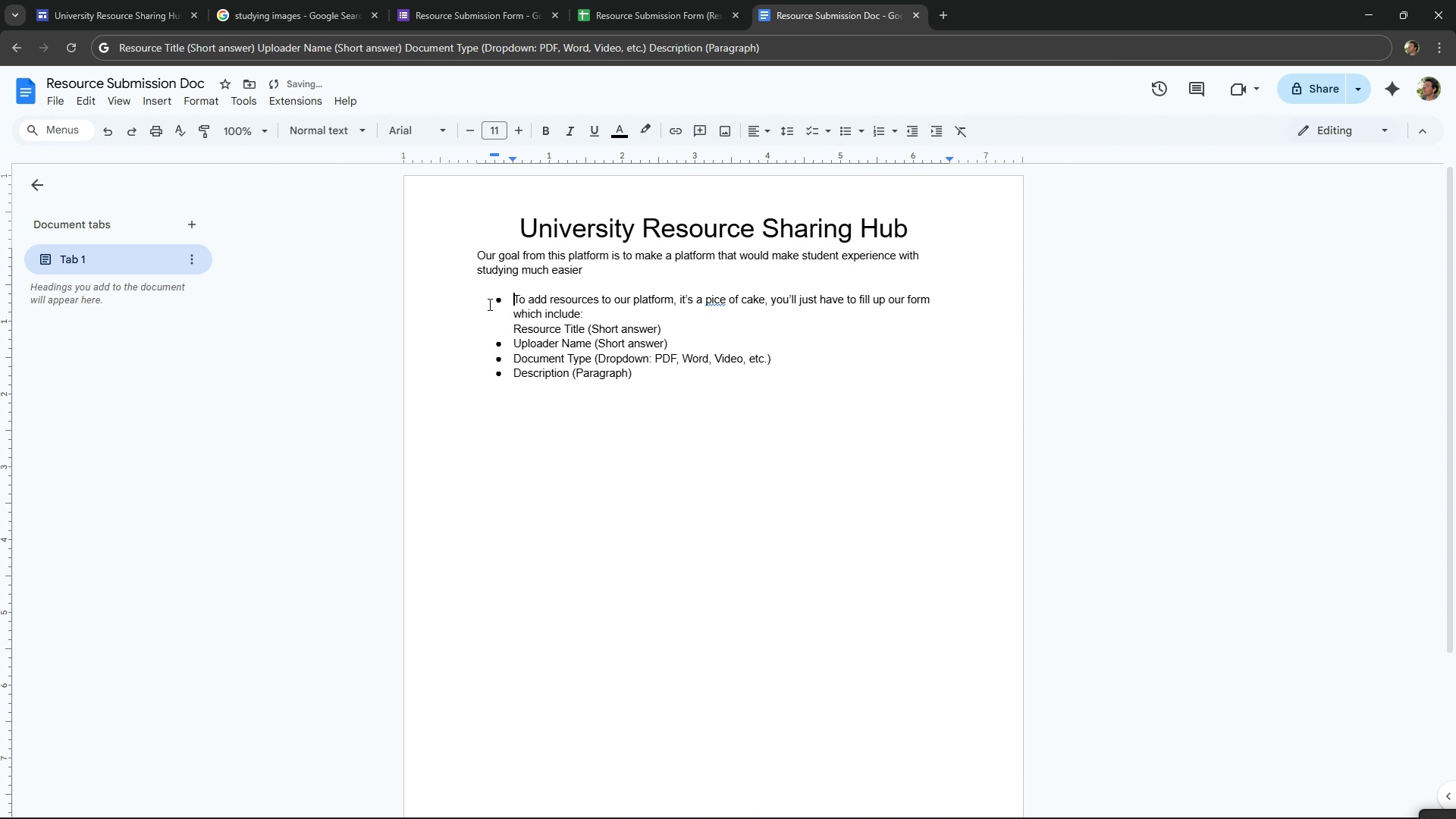 
left_click([488, 304])
 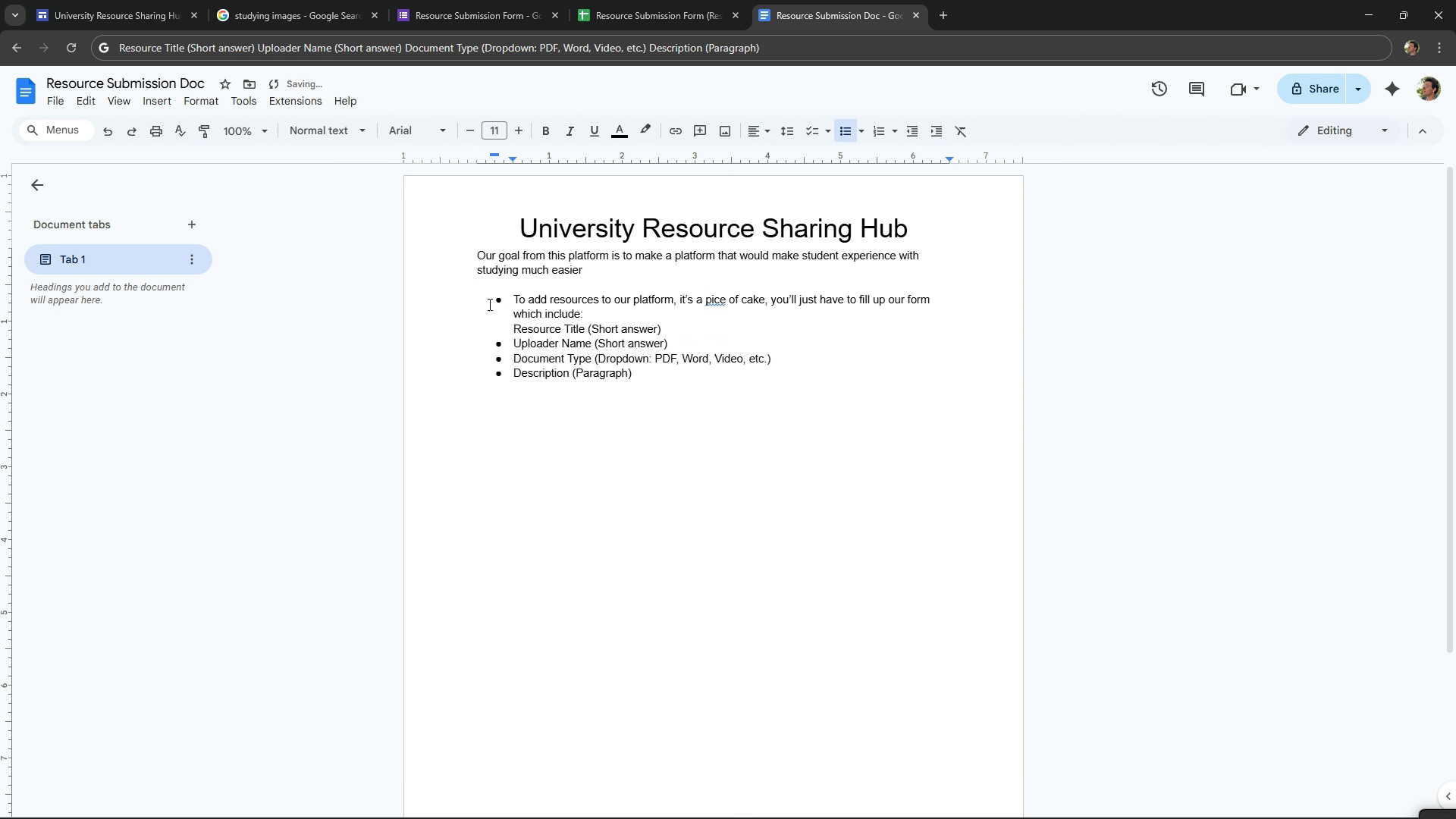 
key(Backspace)
 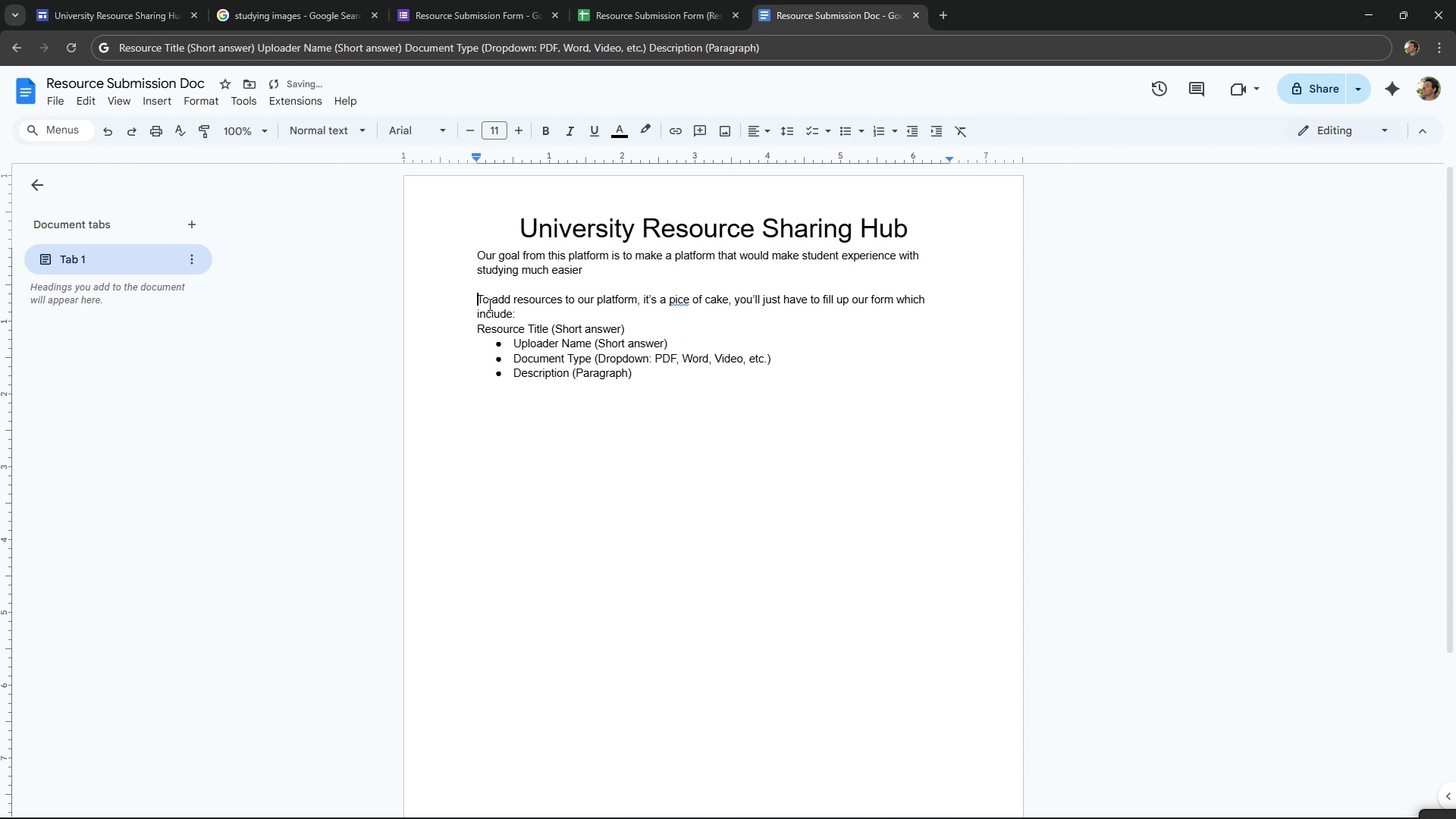 
key(Backspace)
 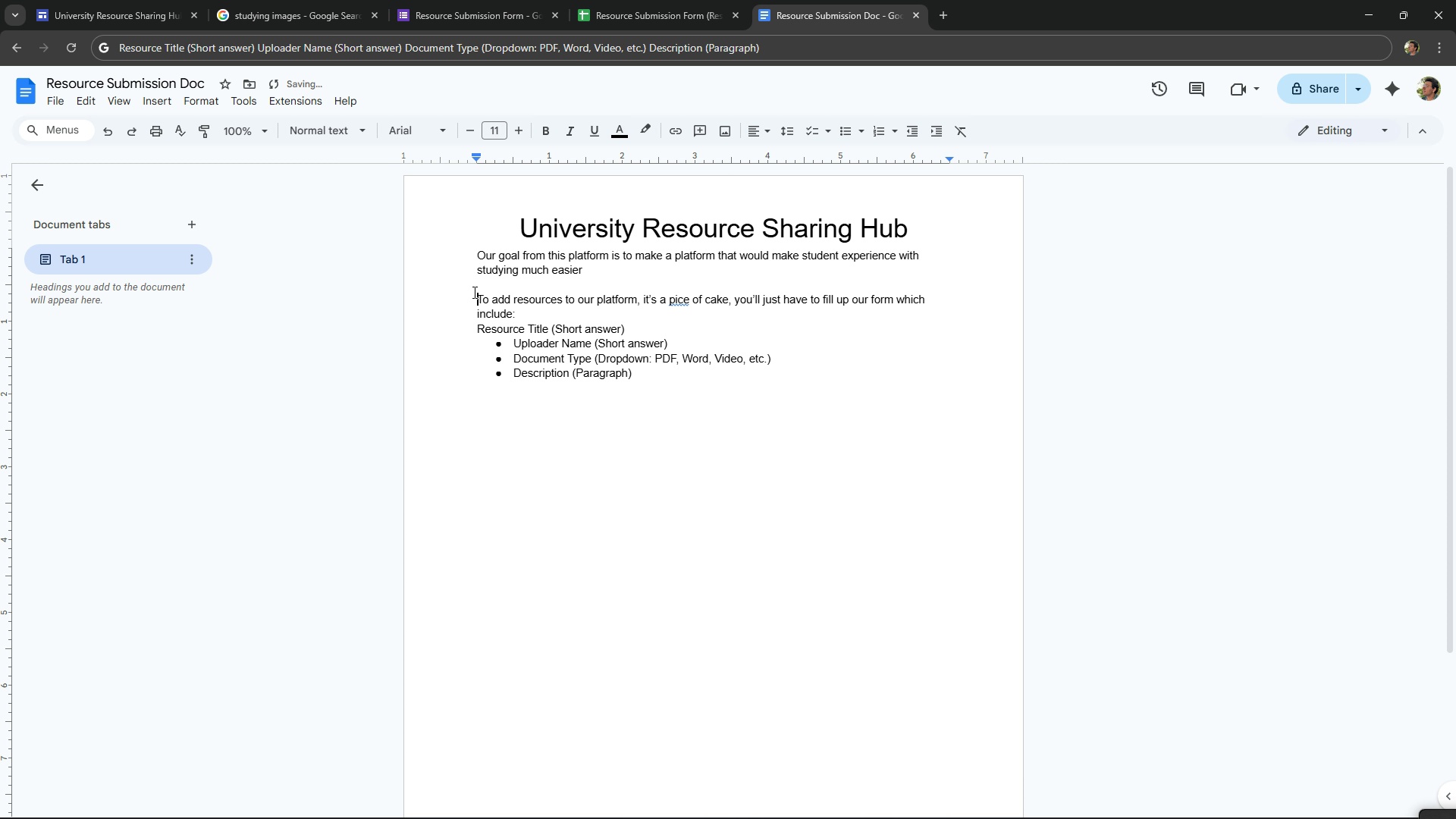 
left_click_drag(start_coordinate=[473, 292], to_coordinate=[649, 327])
 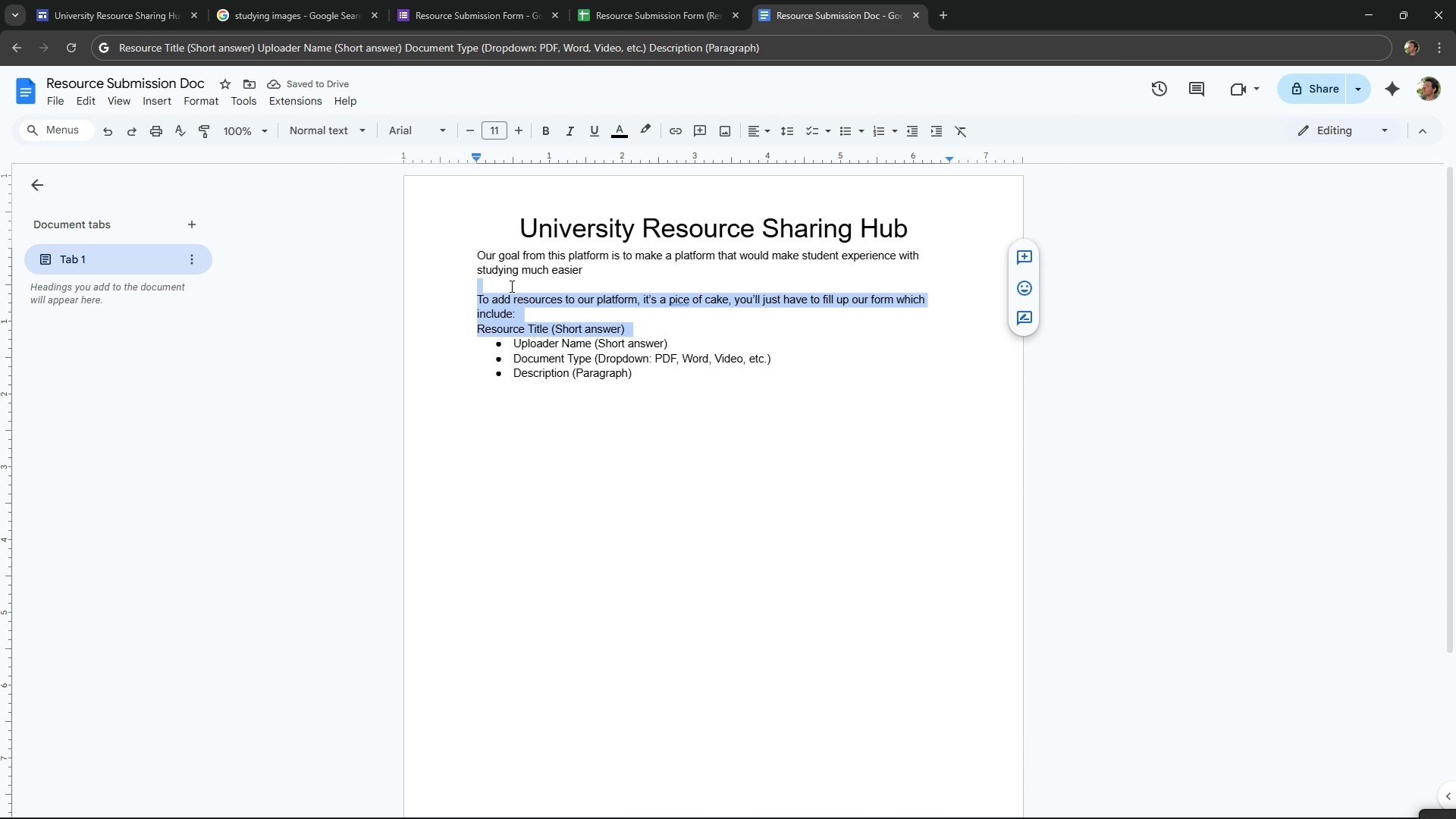 
left_click([494, 303])
 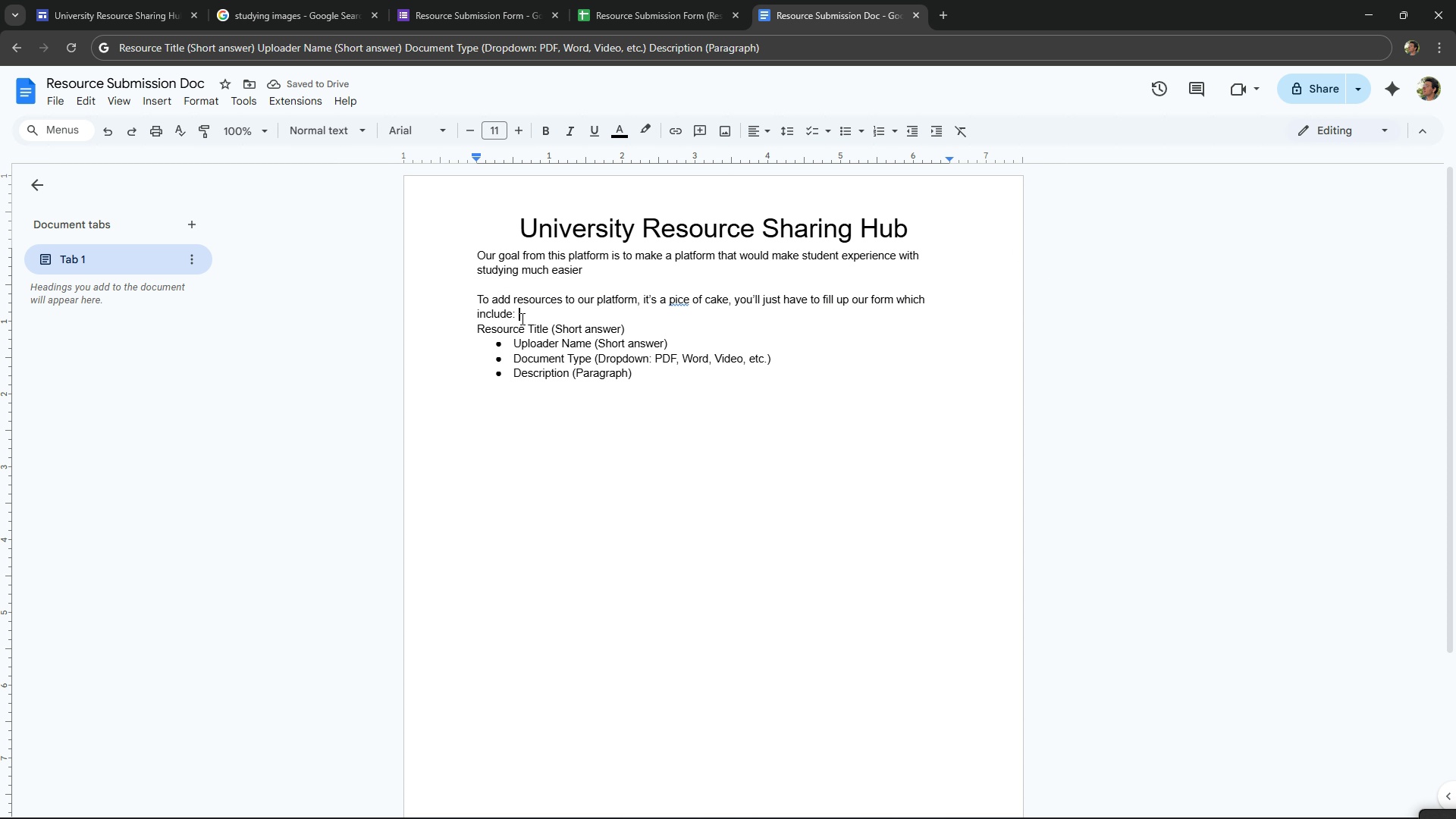 
left_click([521, 318])
 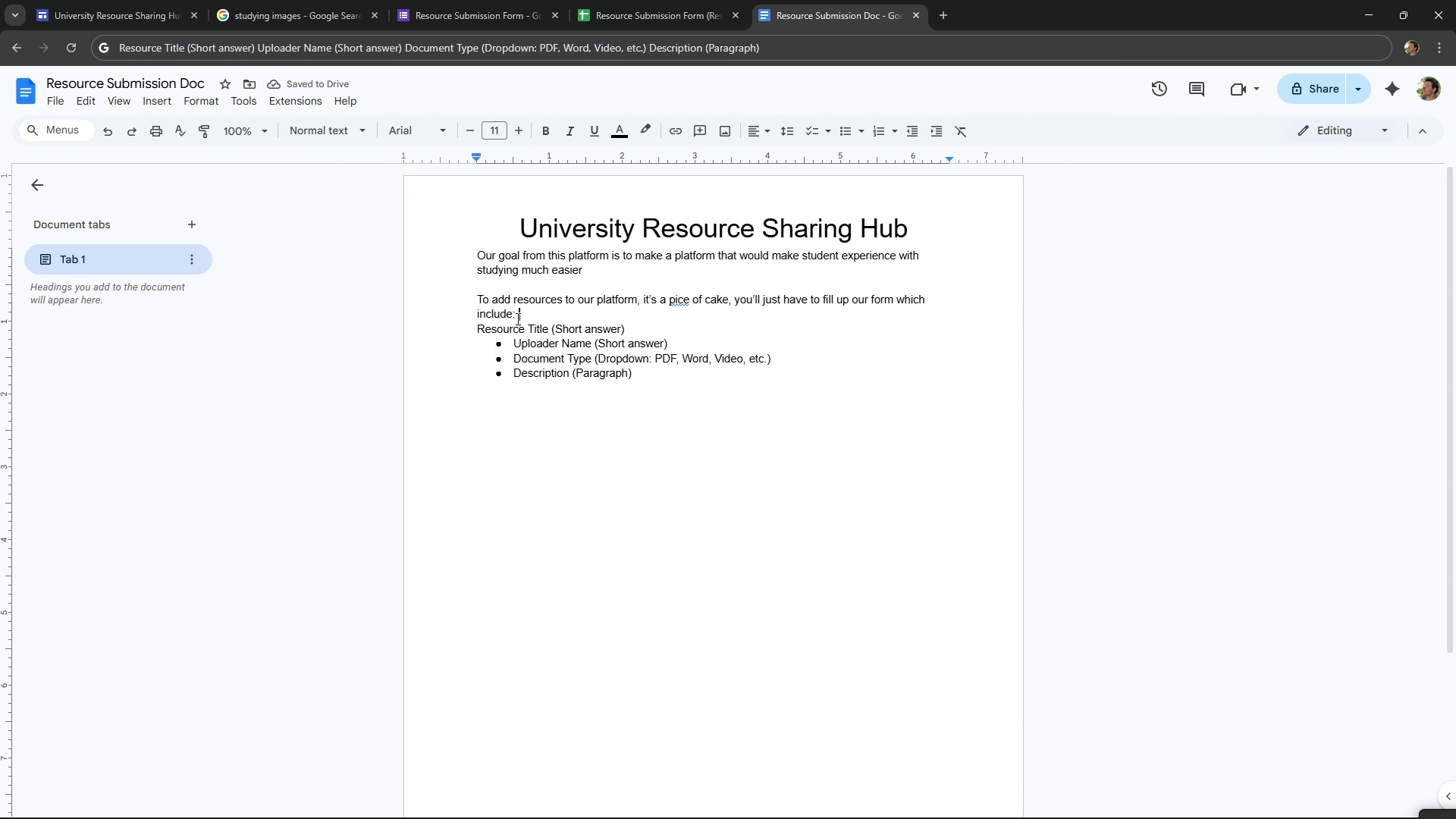 
key(Enter)
 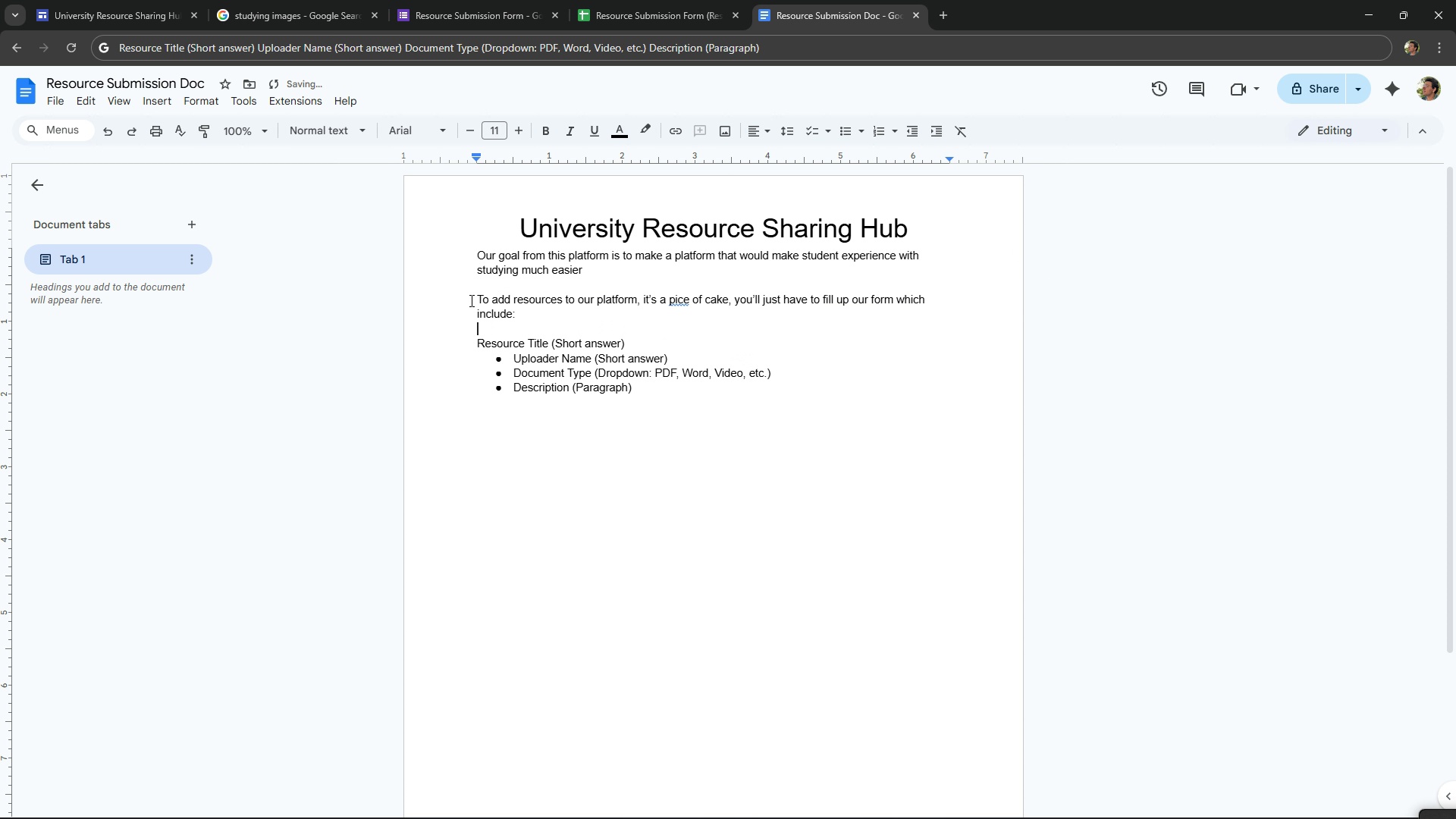 
left_click_drag(start_coordinate=[469, 300], to_coordinate=[519, 311])
 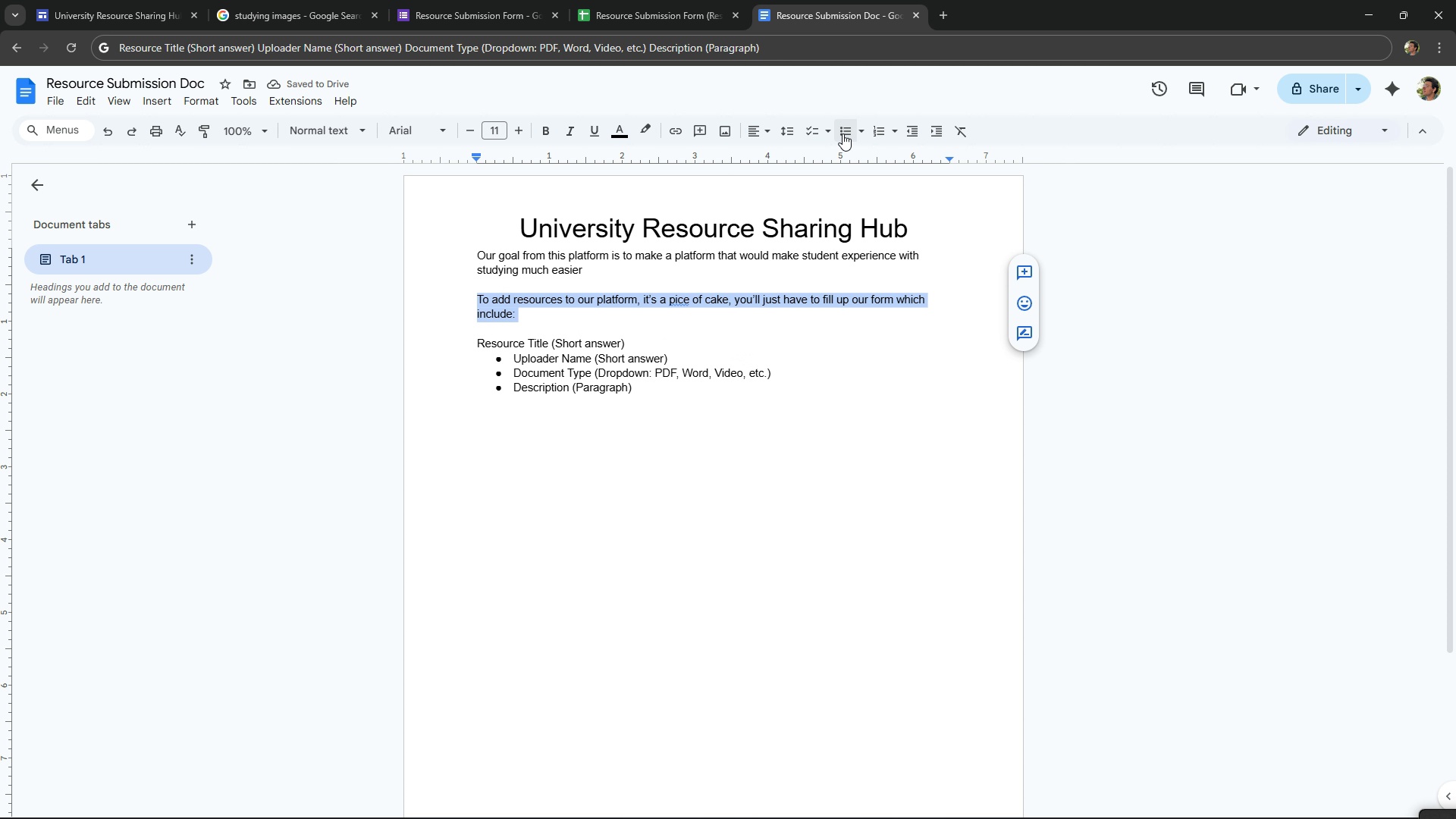 
left_click([843, 133])
 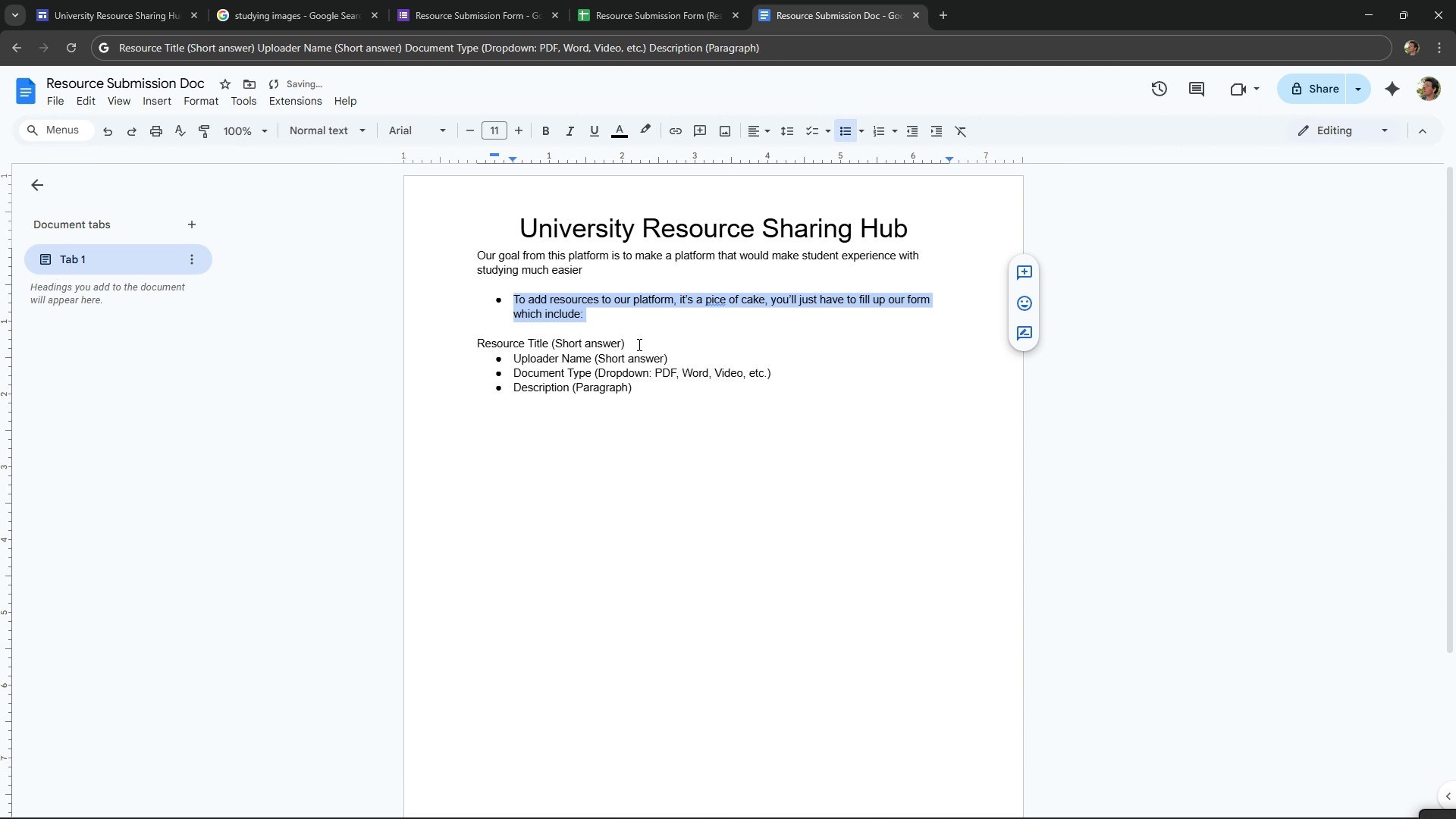 
left_click_drag(start_coordinate=[638, 344], to_coordinate=[466, 346])
 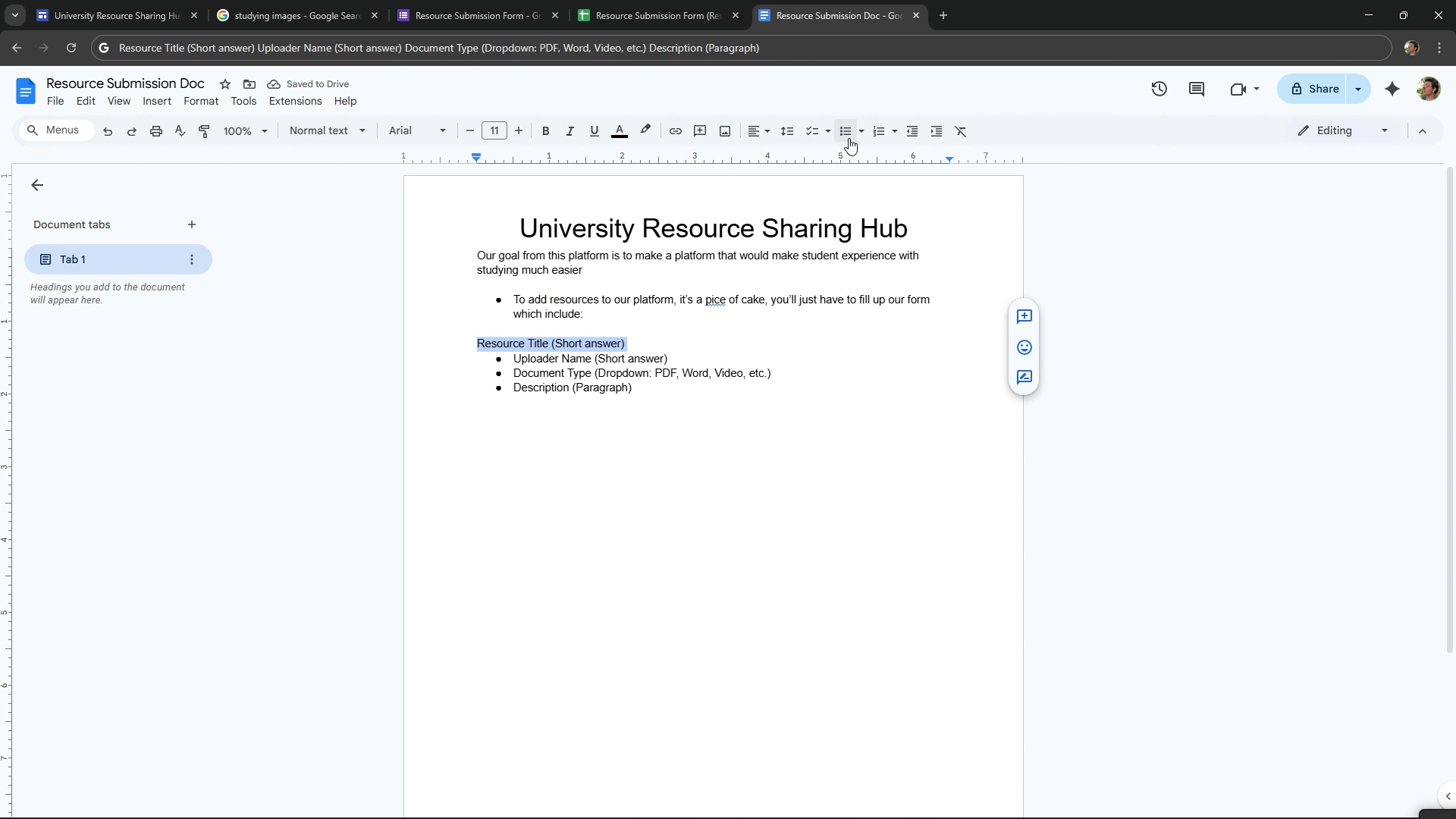 
left_click([849, 138])
 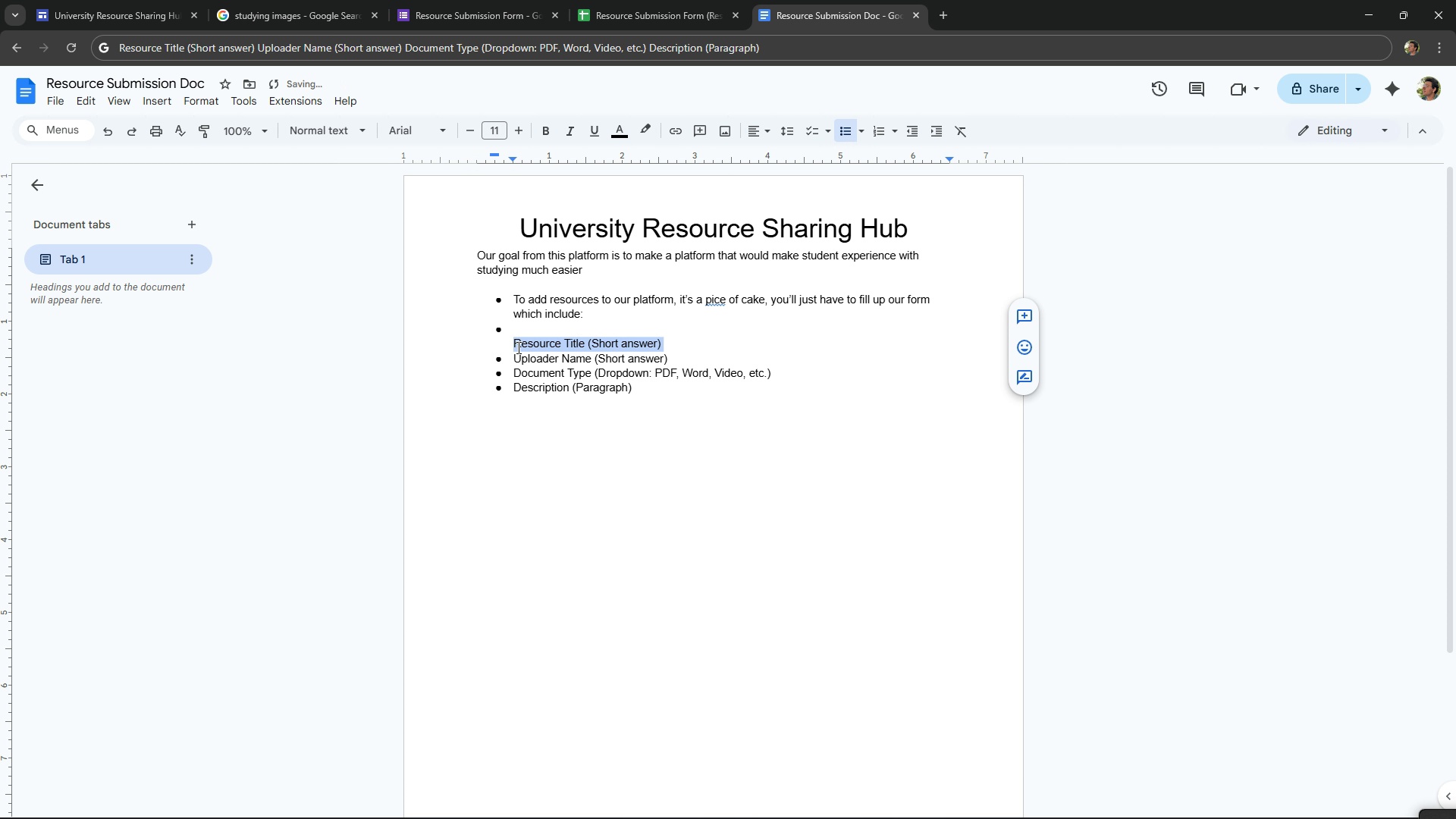 
left_click([509, 345])
 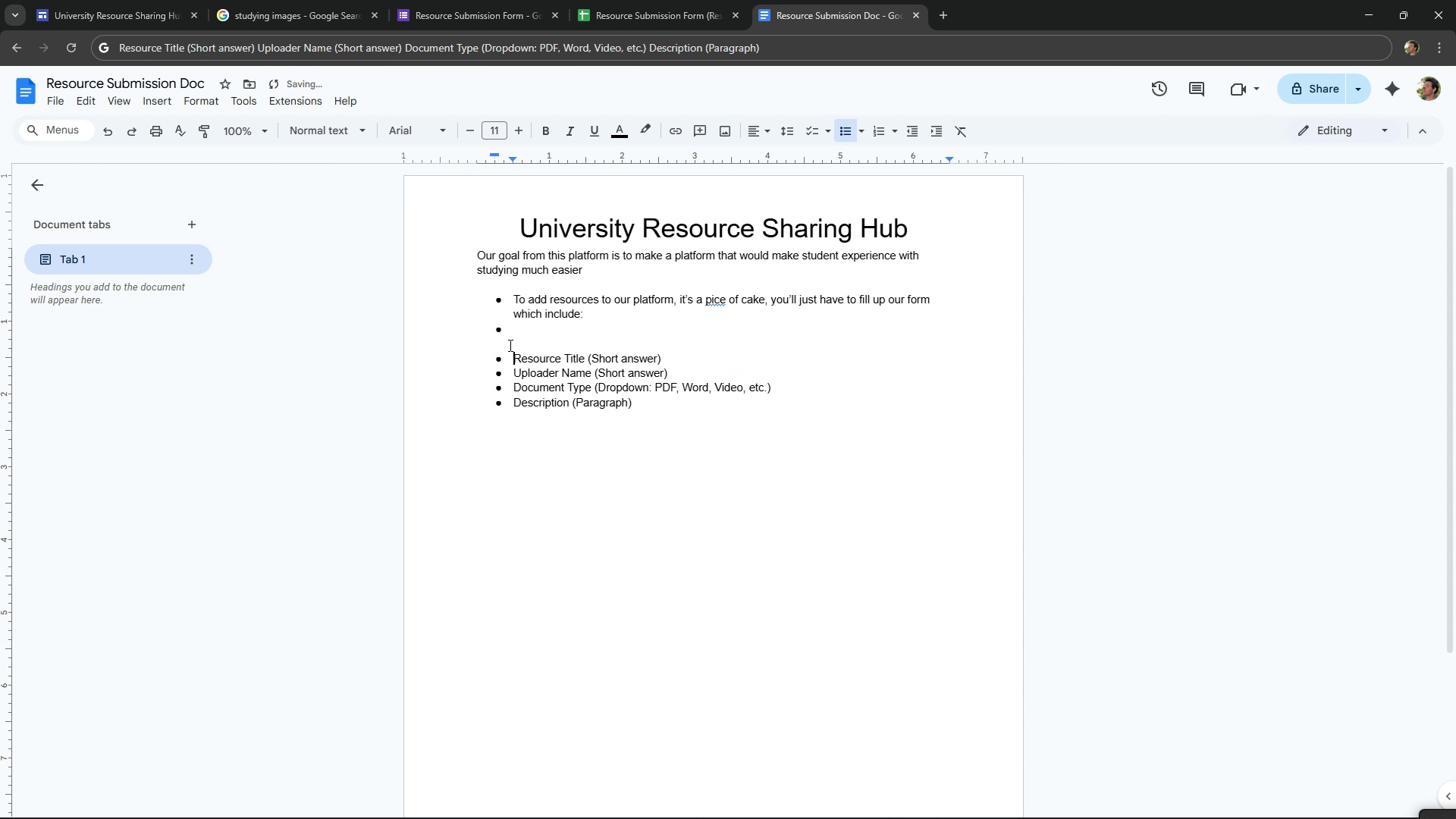 
key(Enter)
 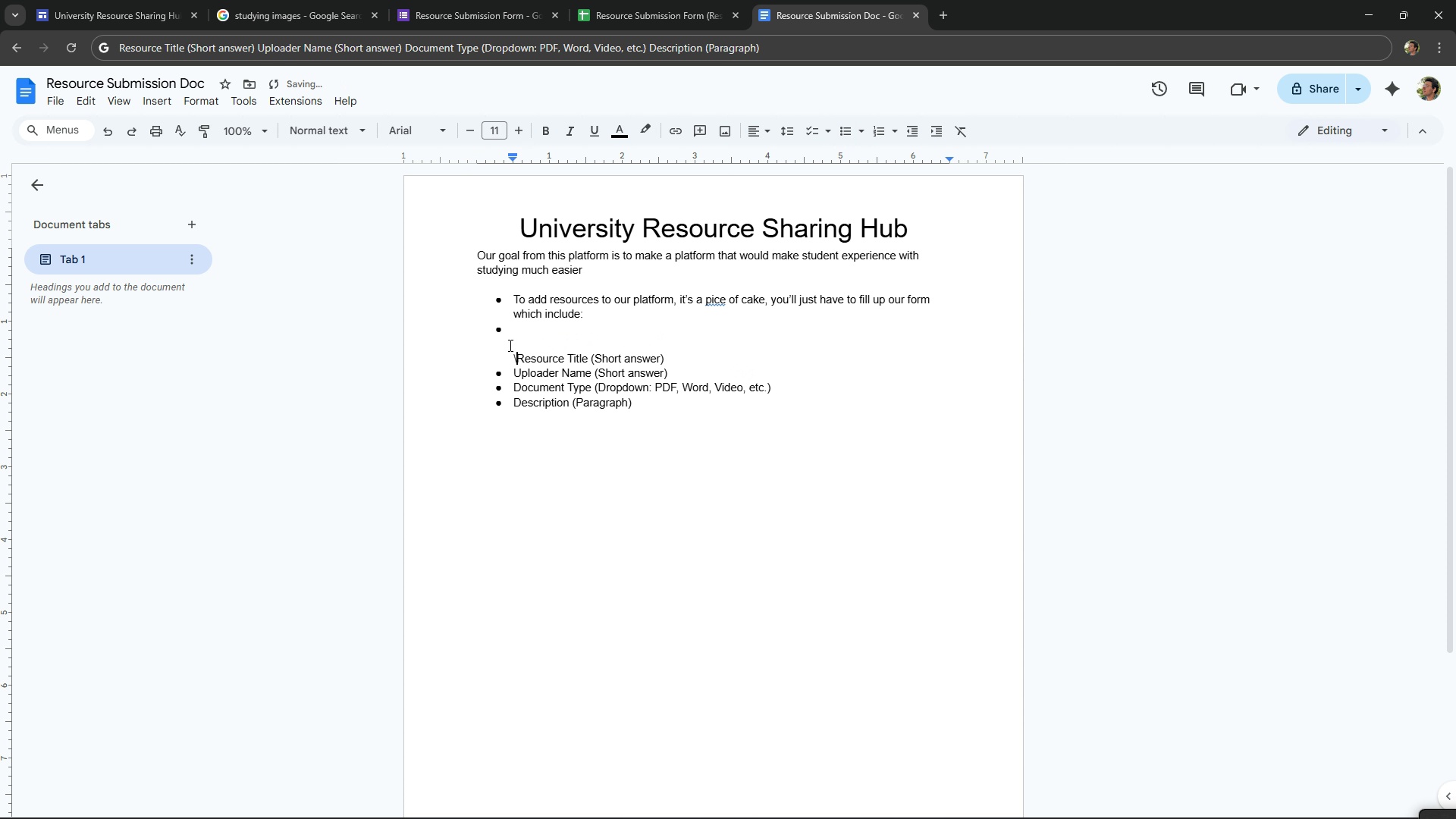 
key(Backspace)
 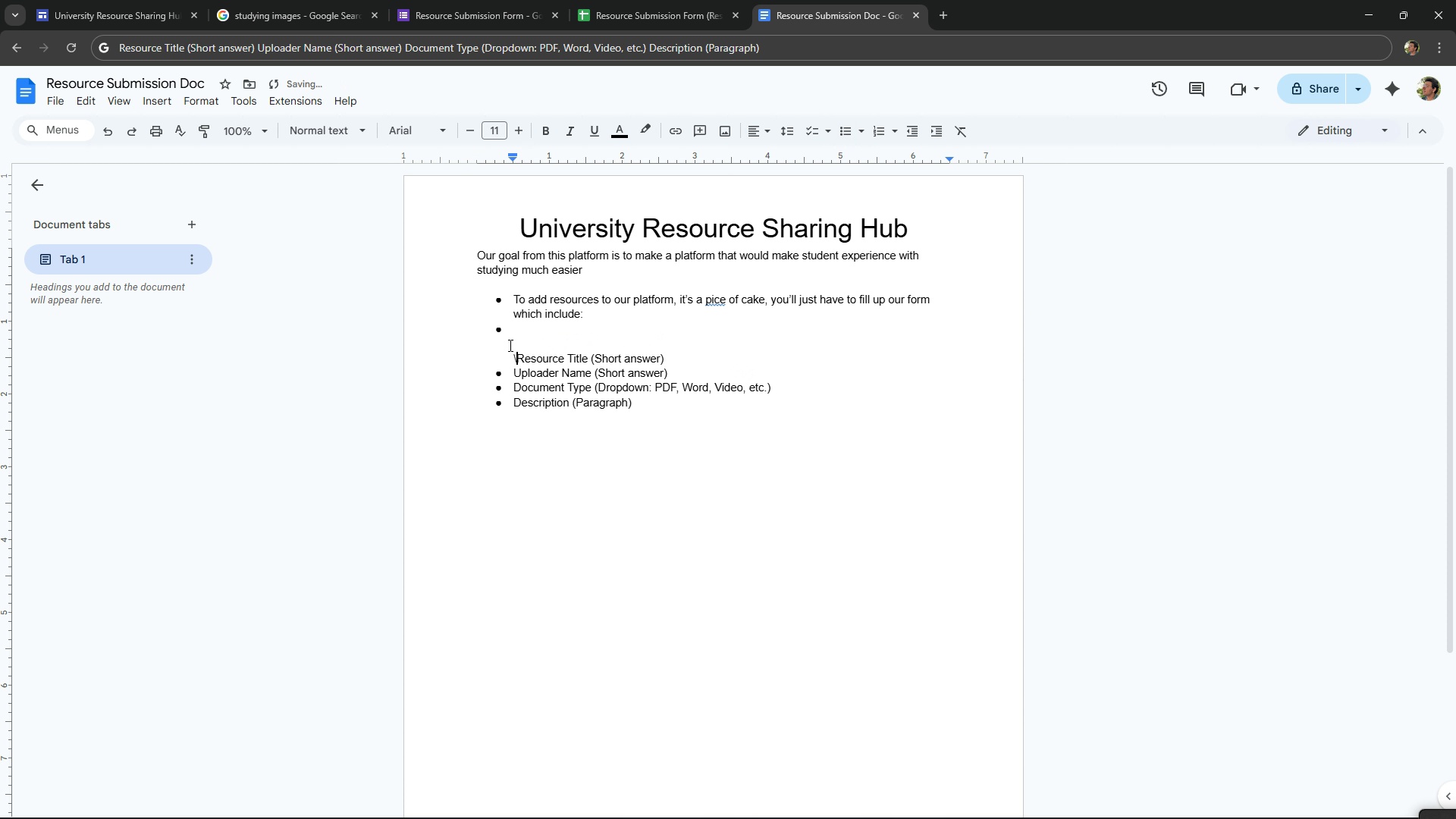 
key(Backslash)
 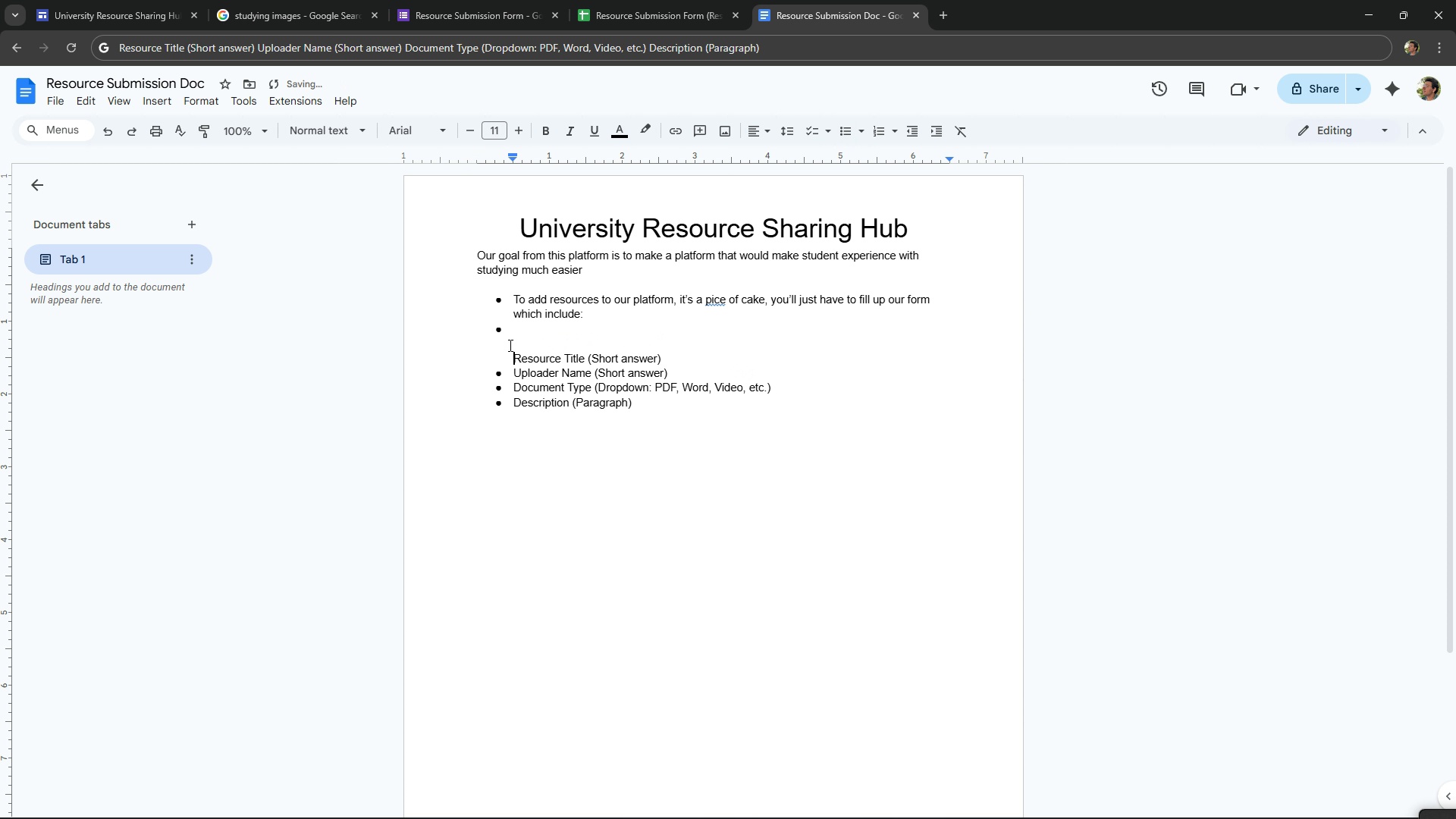 
key(Backspace)
 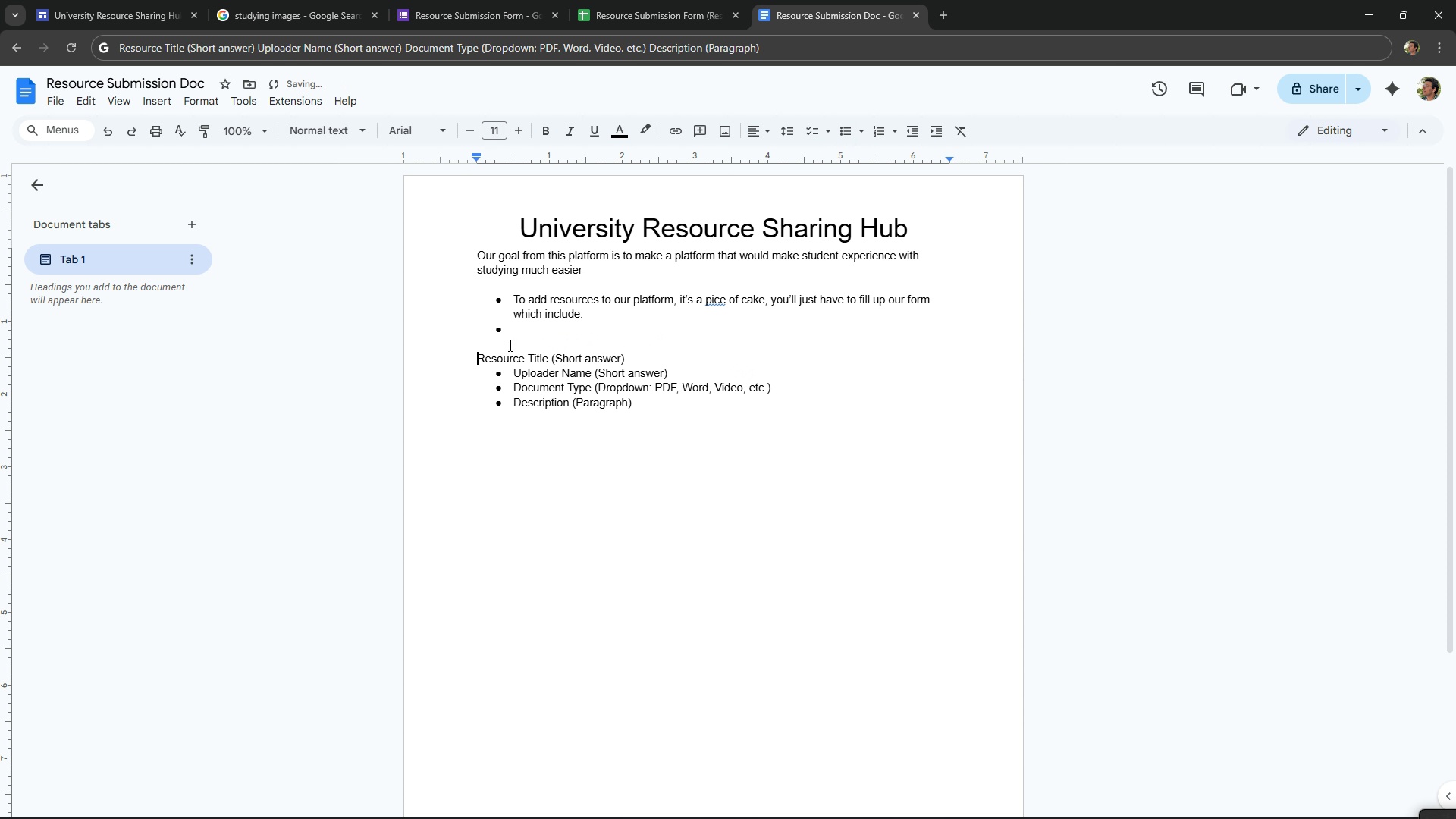 
key(Backspace)